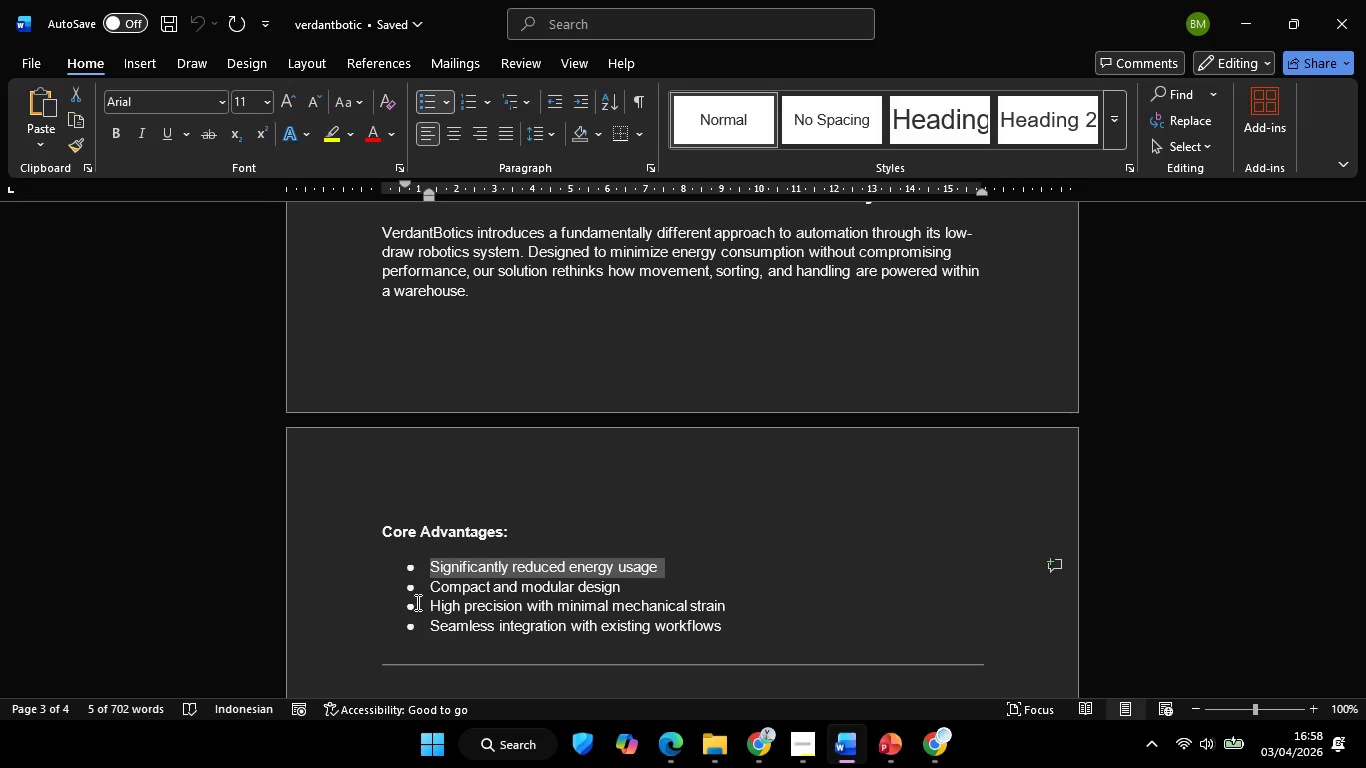 
hold_key(key=ShiftLeft, duration=0.78)
left_click([621, 588])
 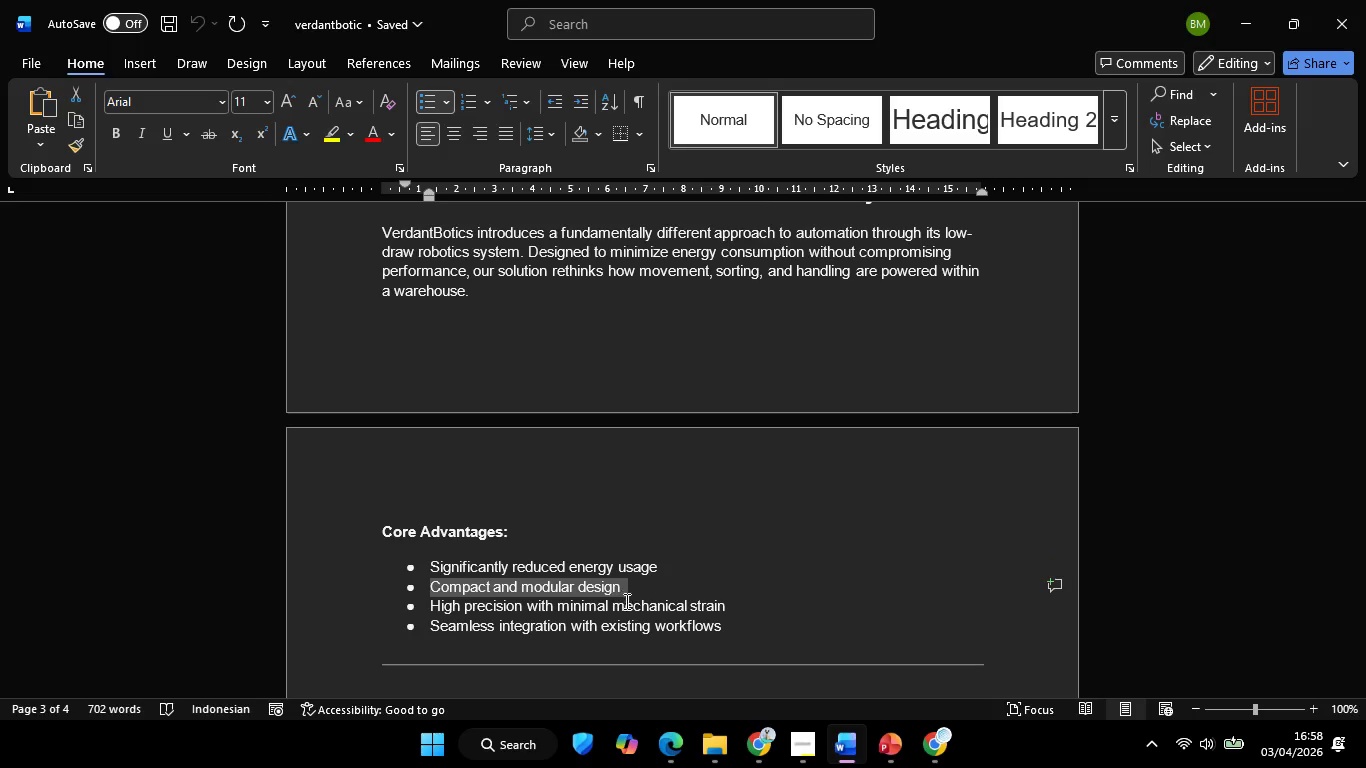 
key(Control+C)
 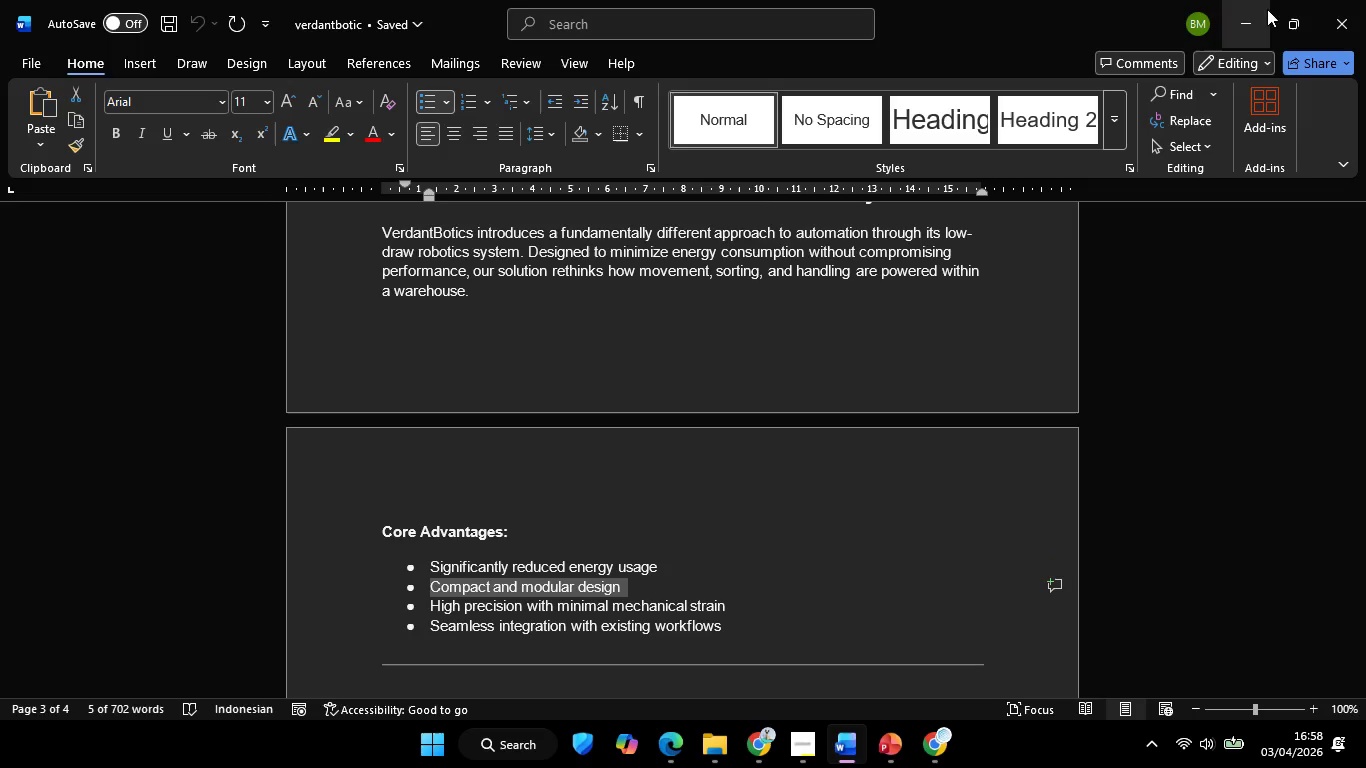 
left_click([1249, 9])
 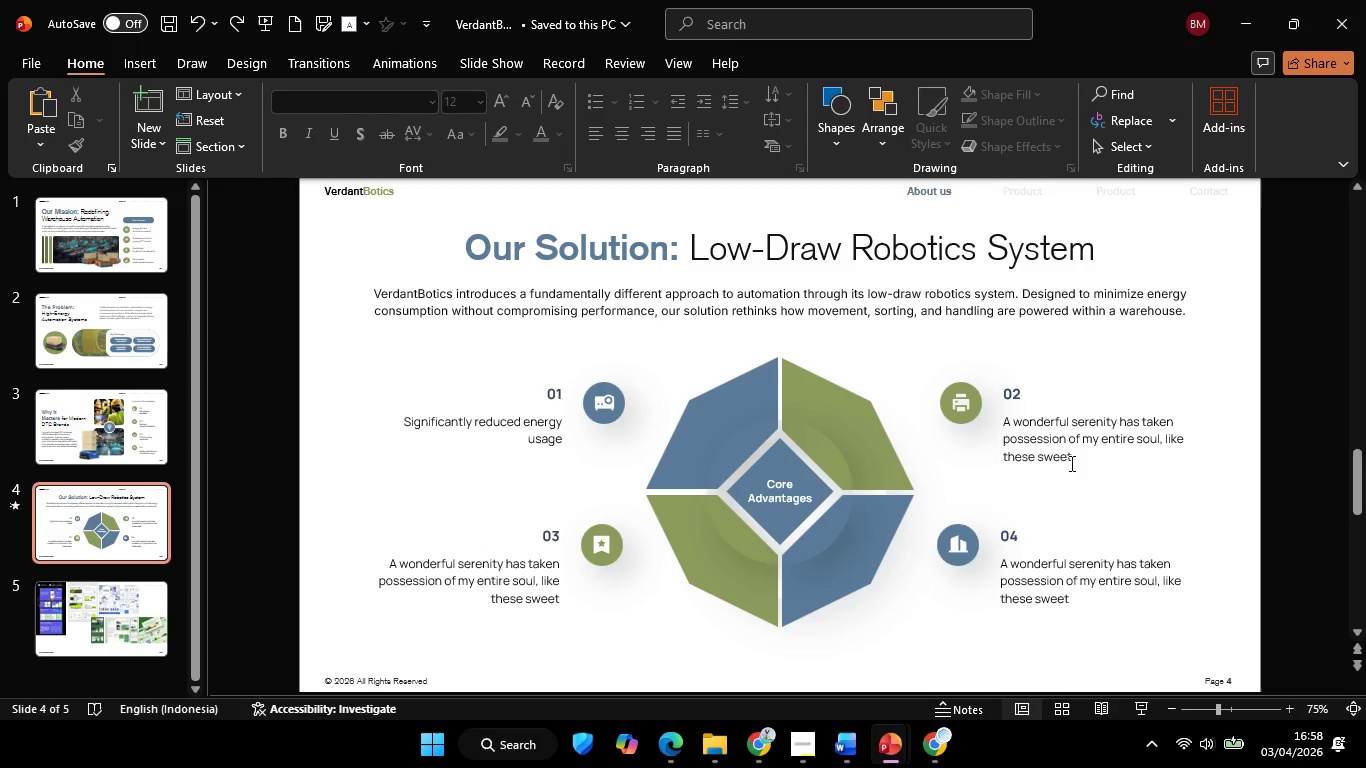 
left_click([1043, 440])
 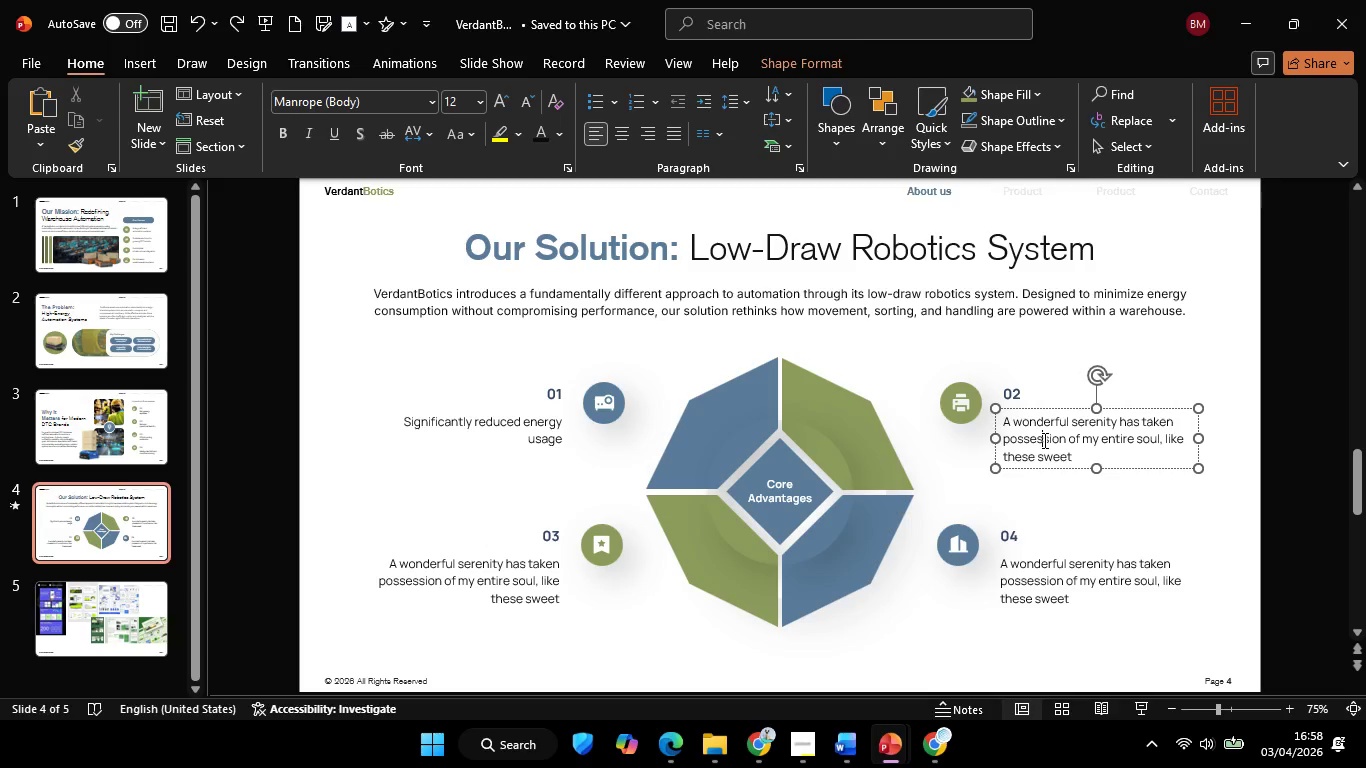 
key(Control+A)
 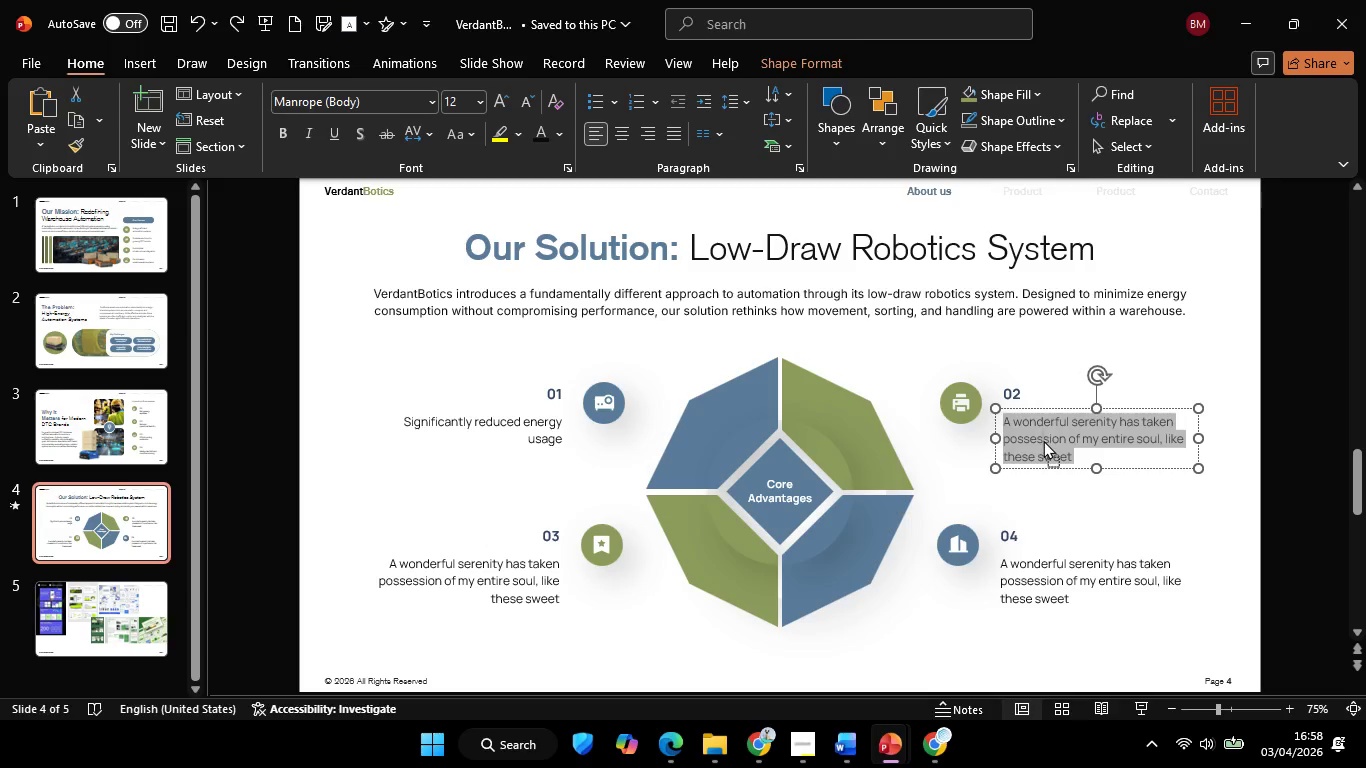 
right_click([1043, 440])
 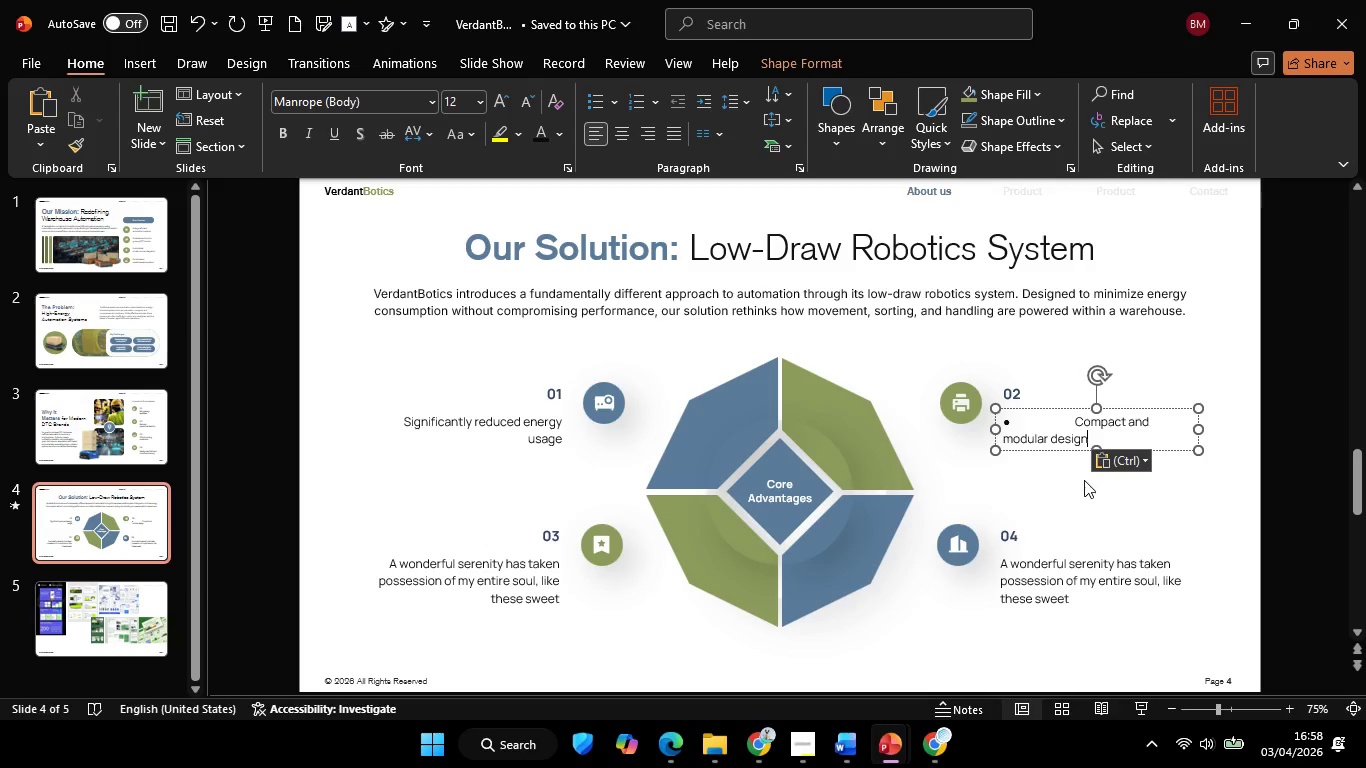 
left_click([842, 752])
 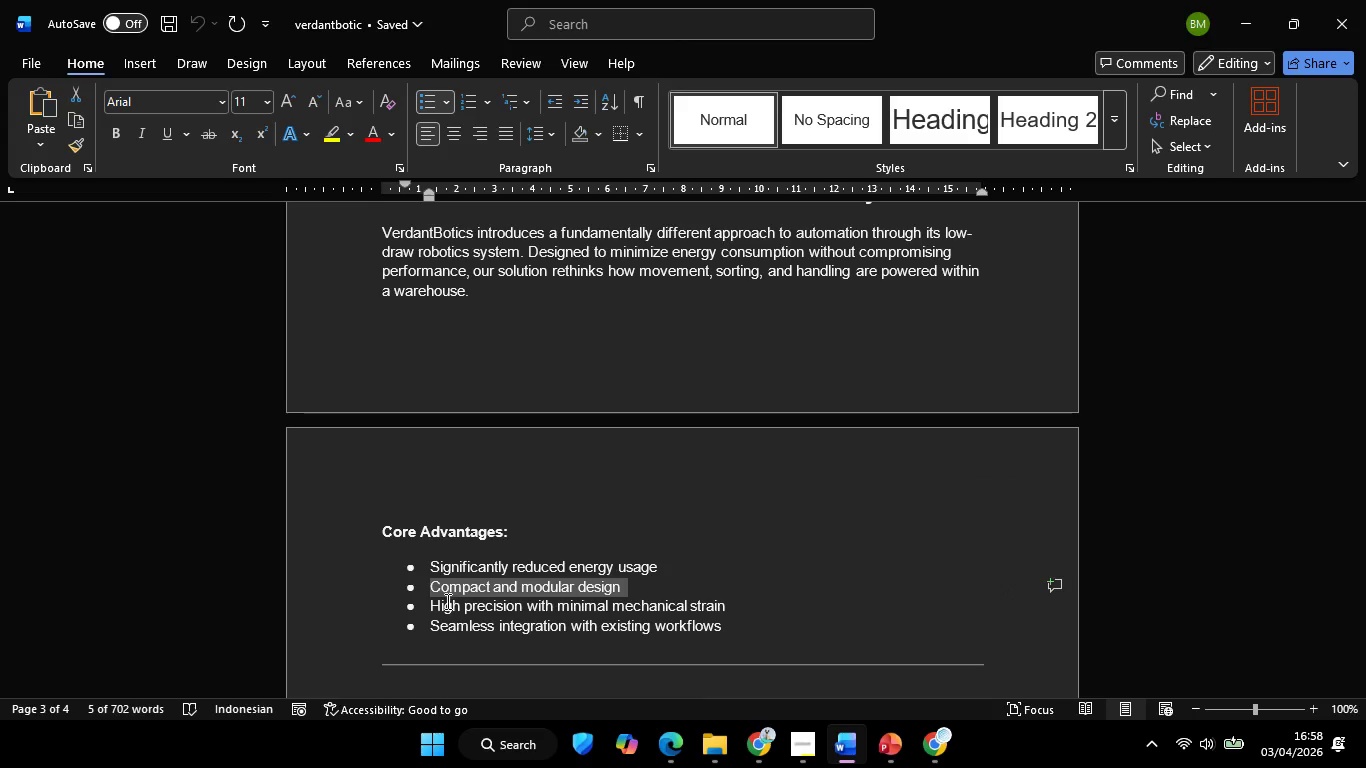 
left_click([425, 604])
 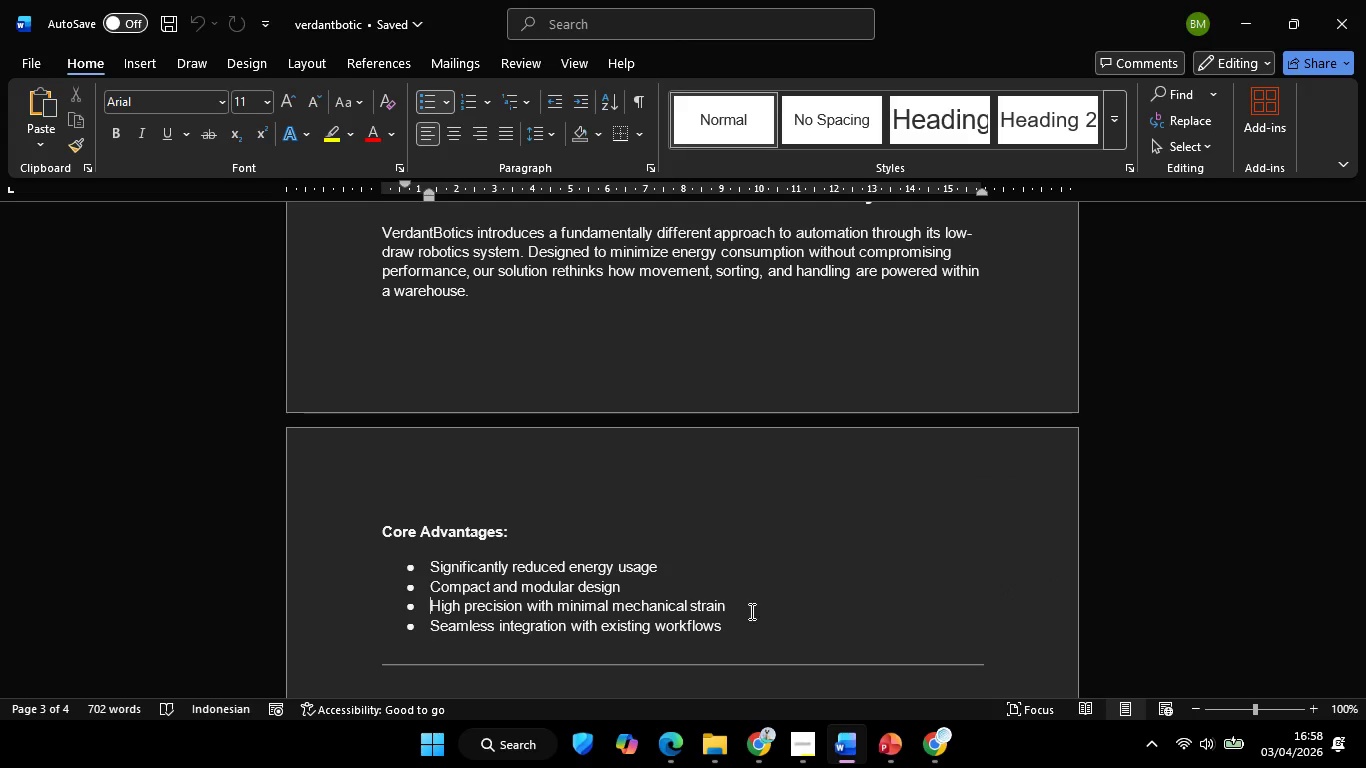 
hold_key(key=ShiftLeft, duration=0.55)
left_click([735, 605])
 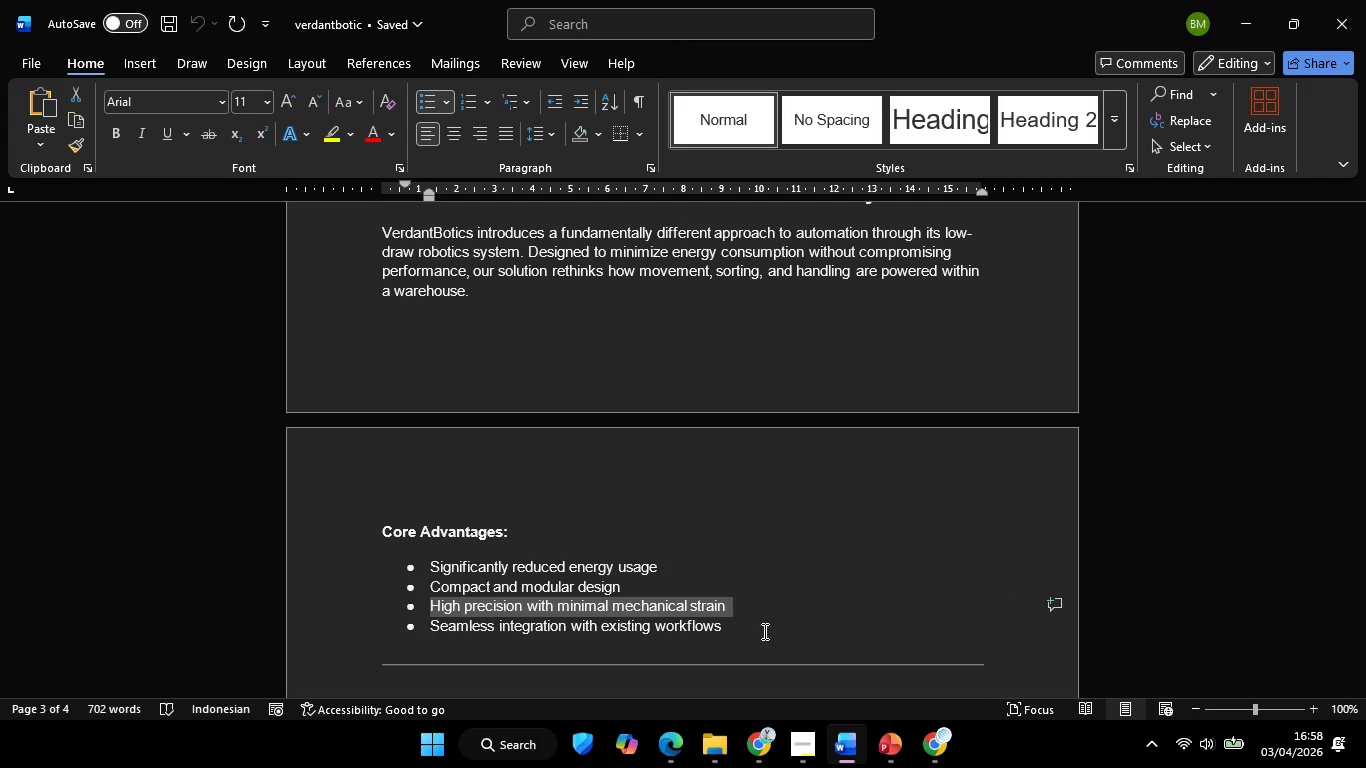 
key(Control+C)
 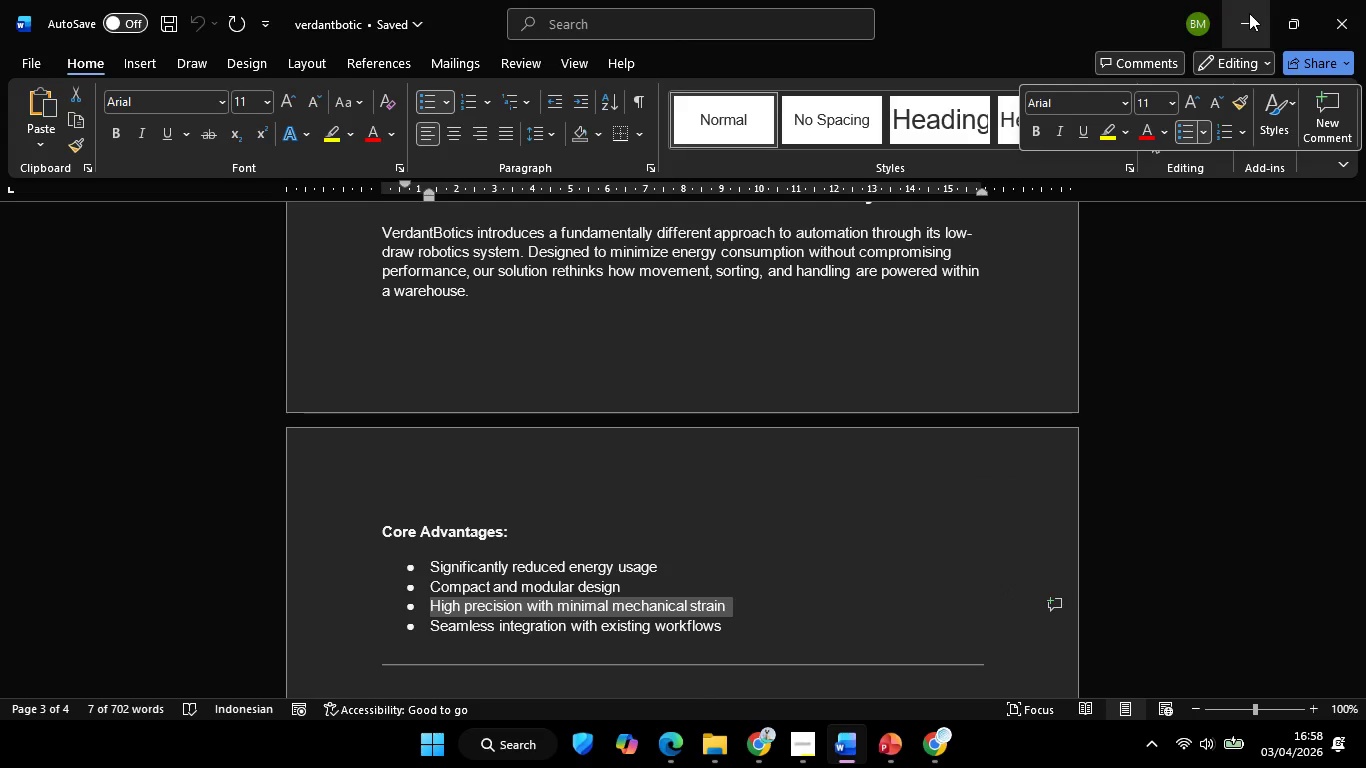 
left_click([1249, 13])
 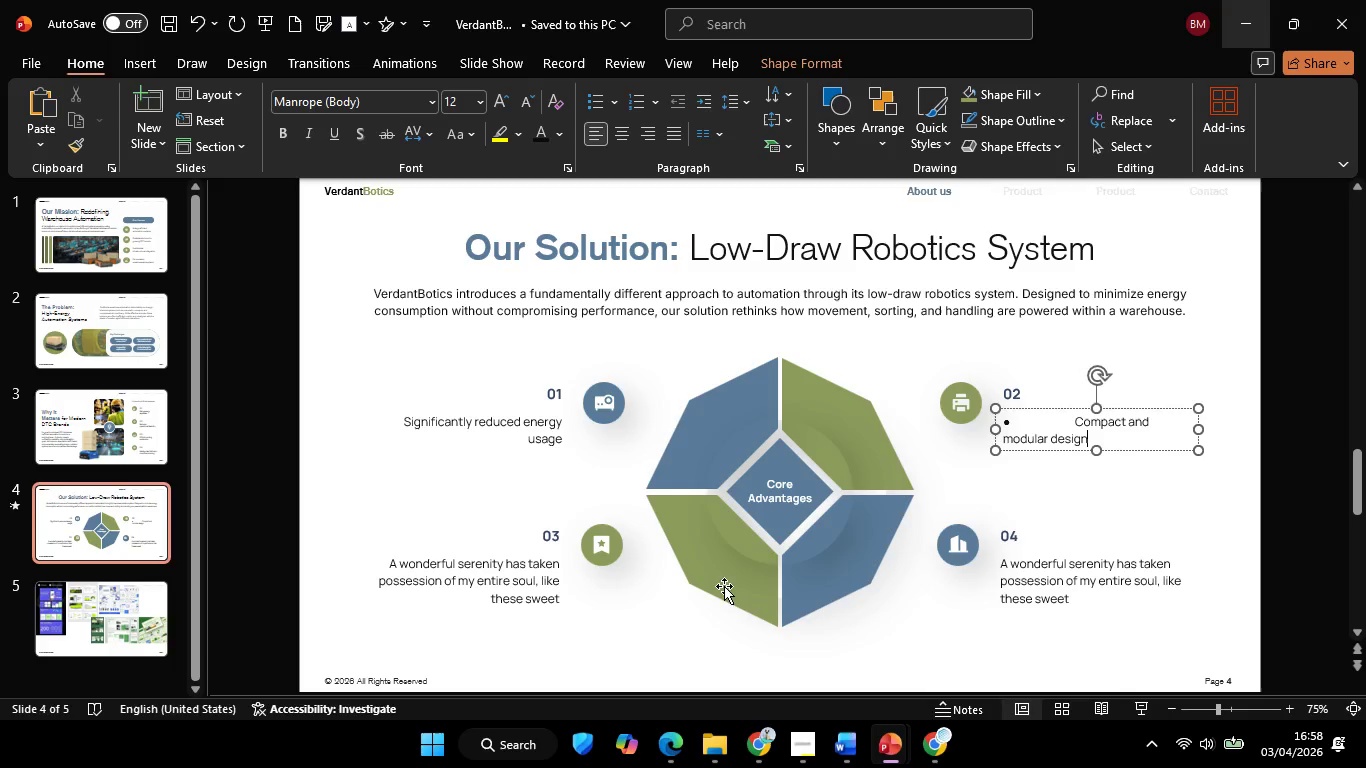 
left_click([531, 582])
 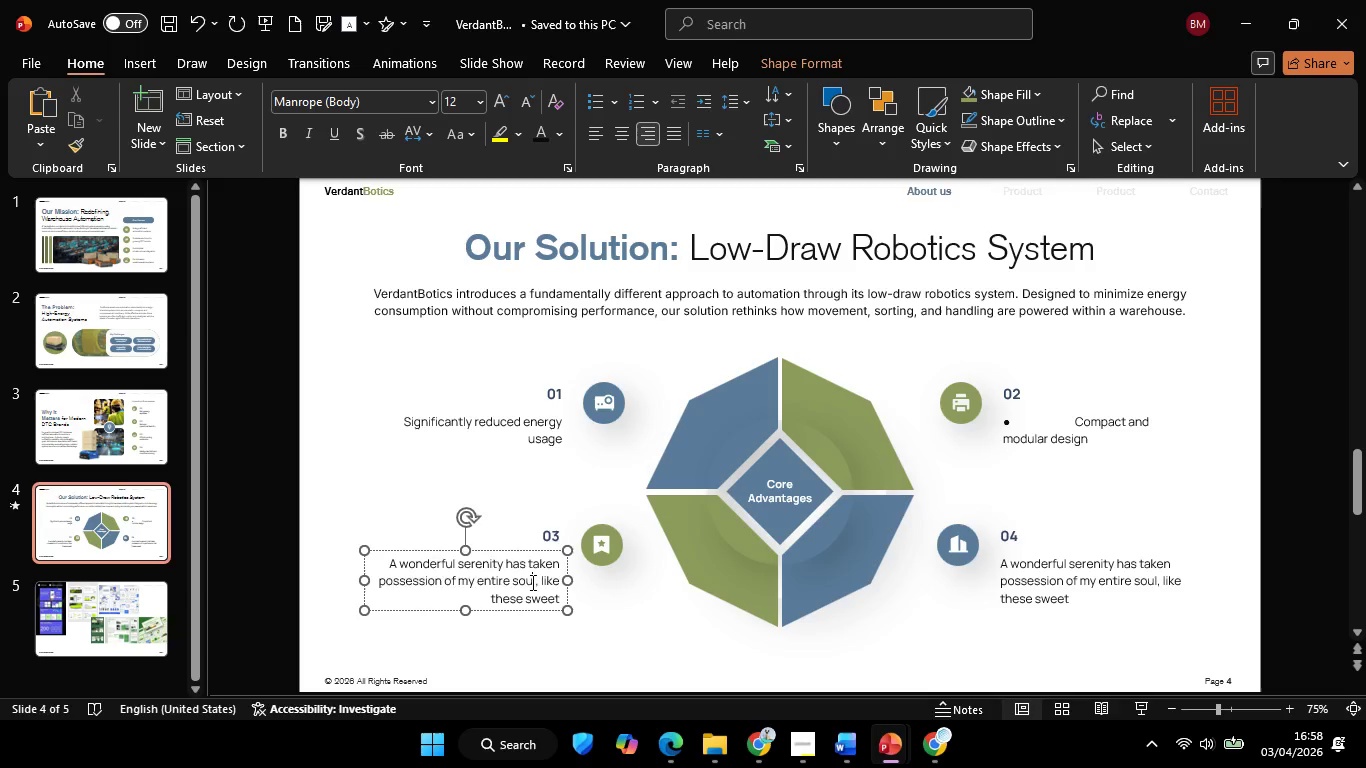 
key(Control+A)
 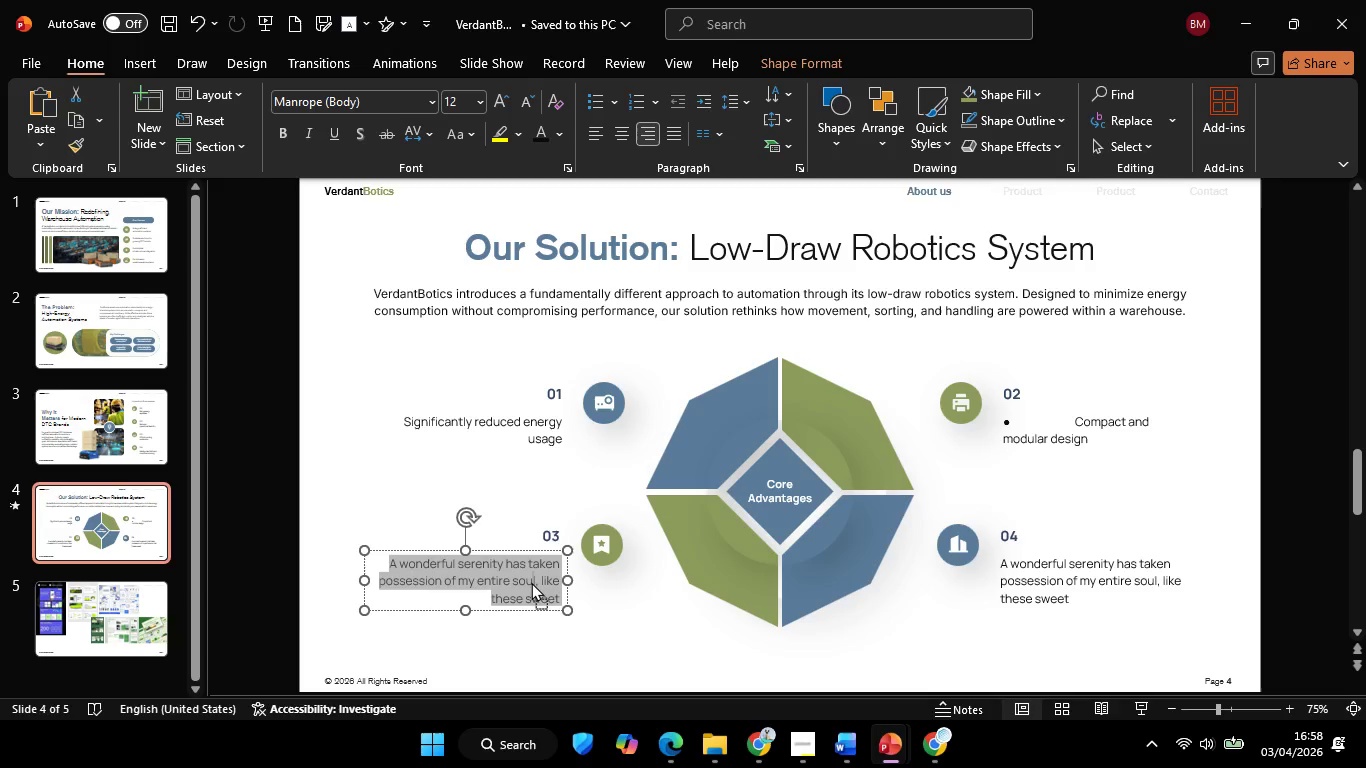 
right_click([531, 582])
 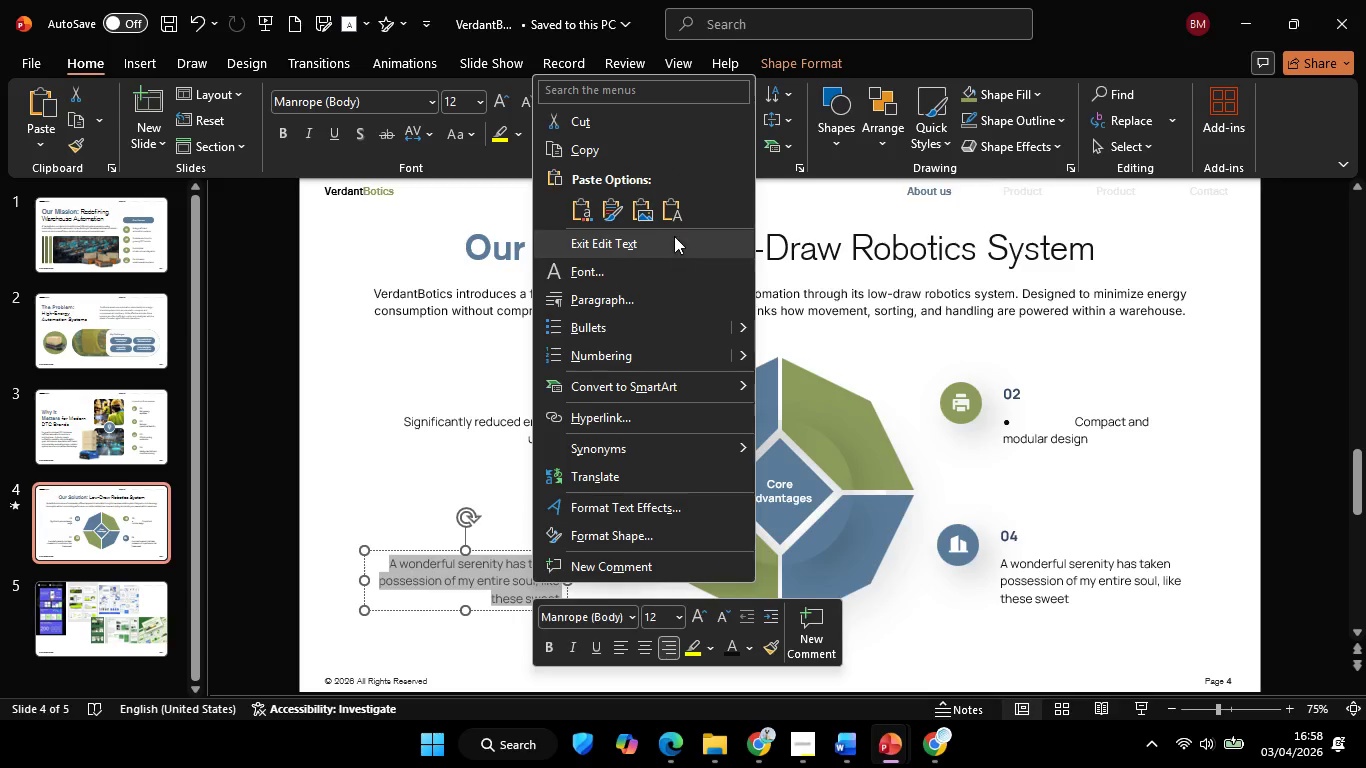 
left_click([673, 206])
 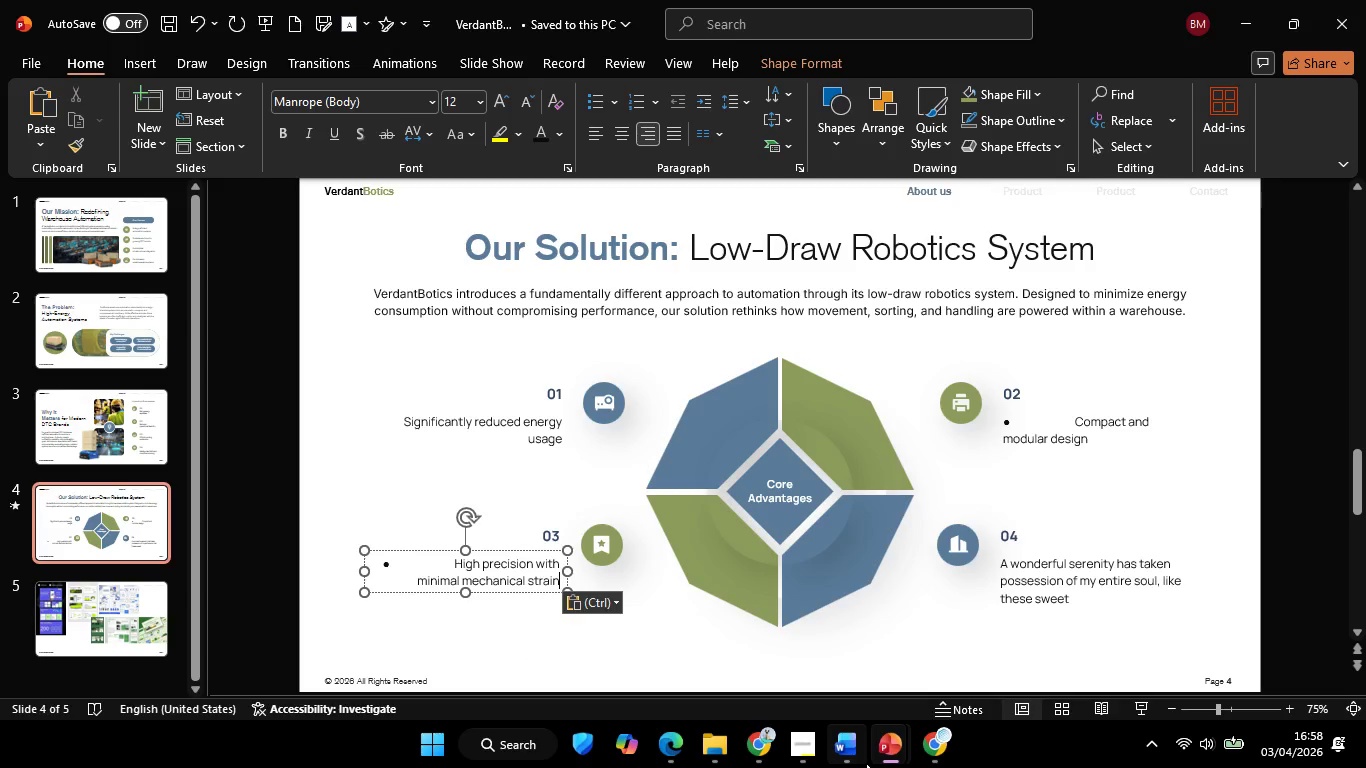 
left_click([841, 755])
 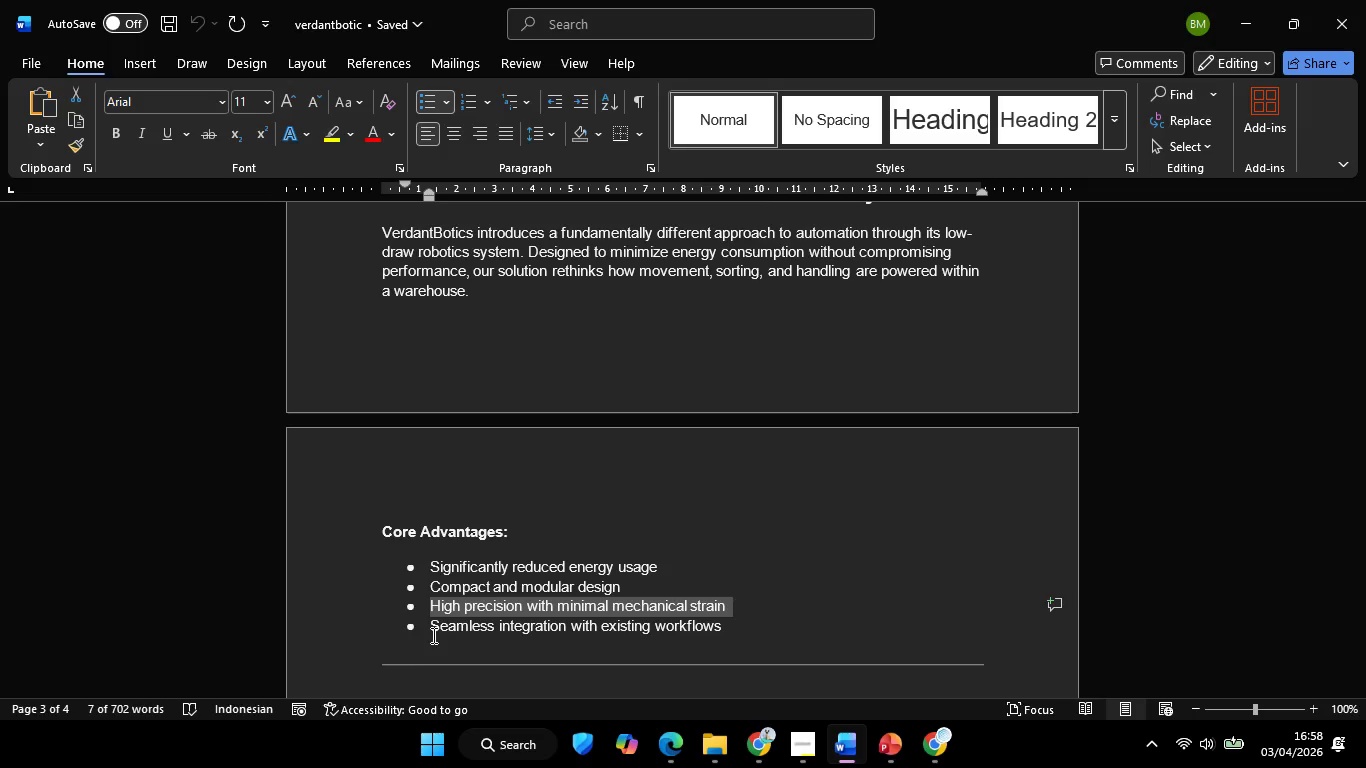 
left_click([431, 633])
 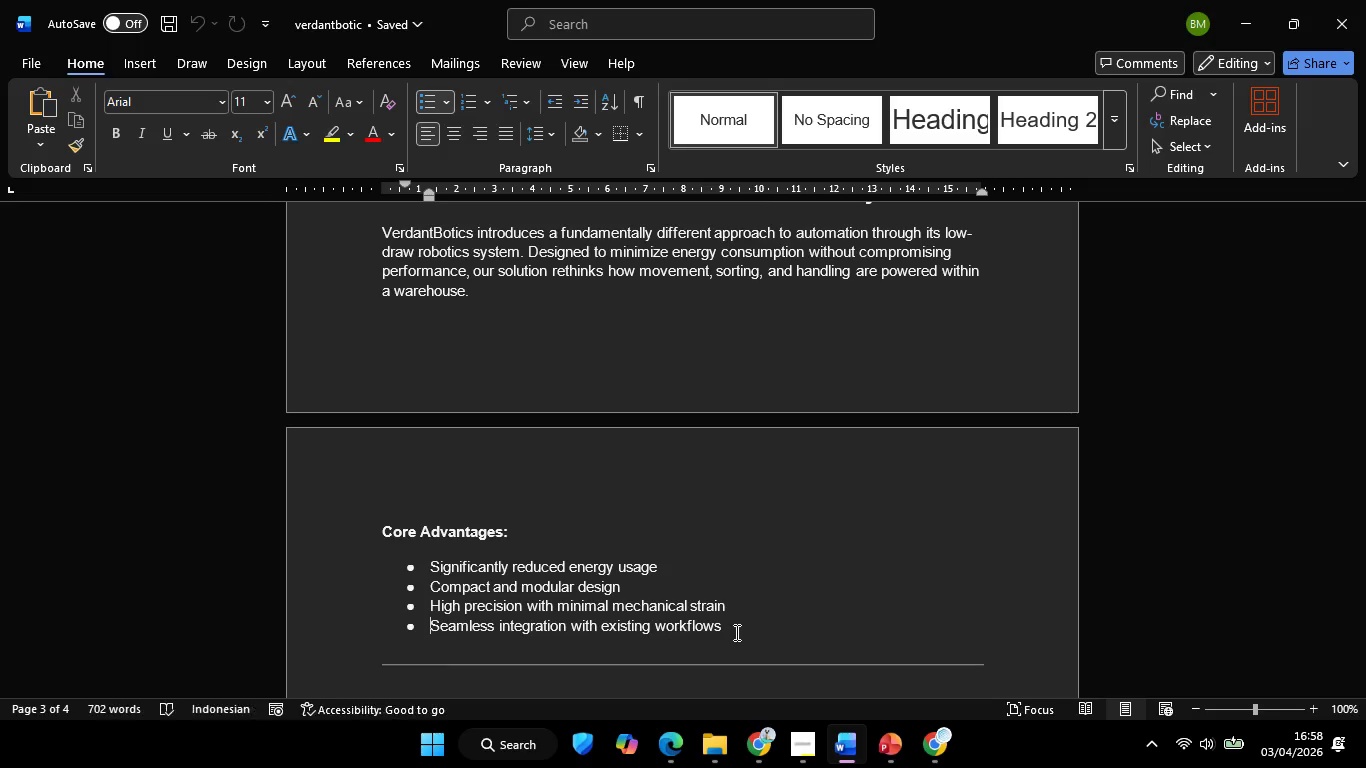 
hold_key(key=ShiftLeft, duration=0.62)
left_click([728, 625])
 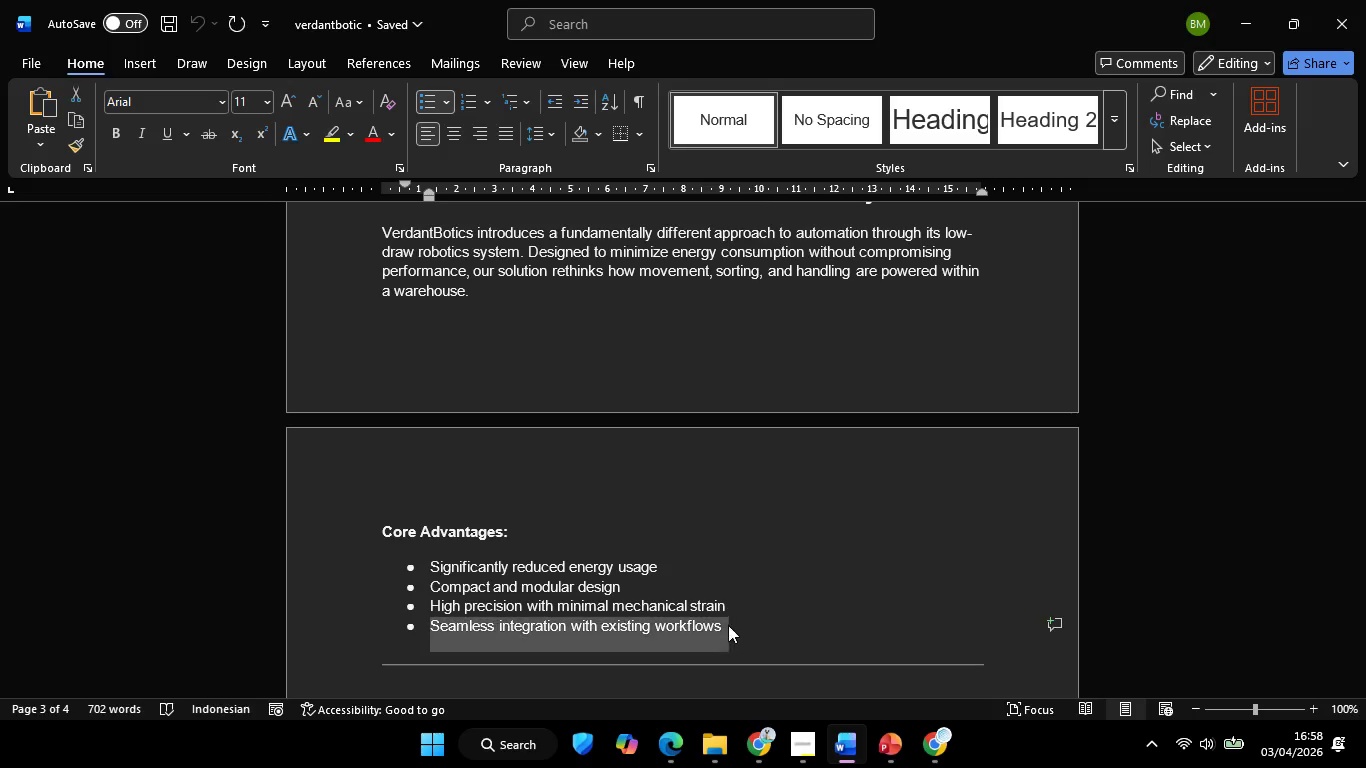 
key(Control+C)
 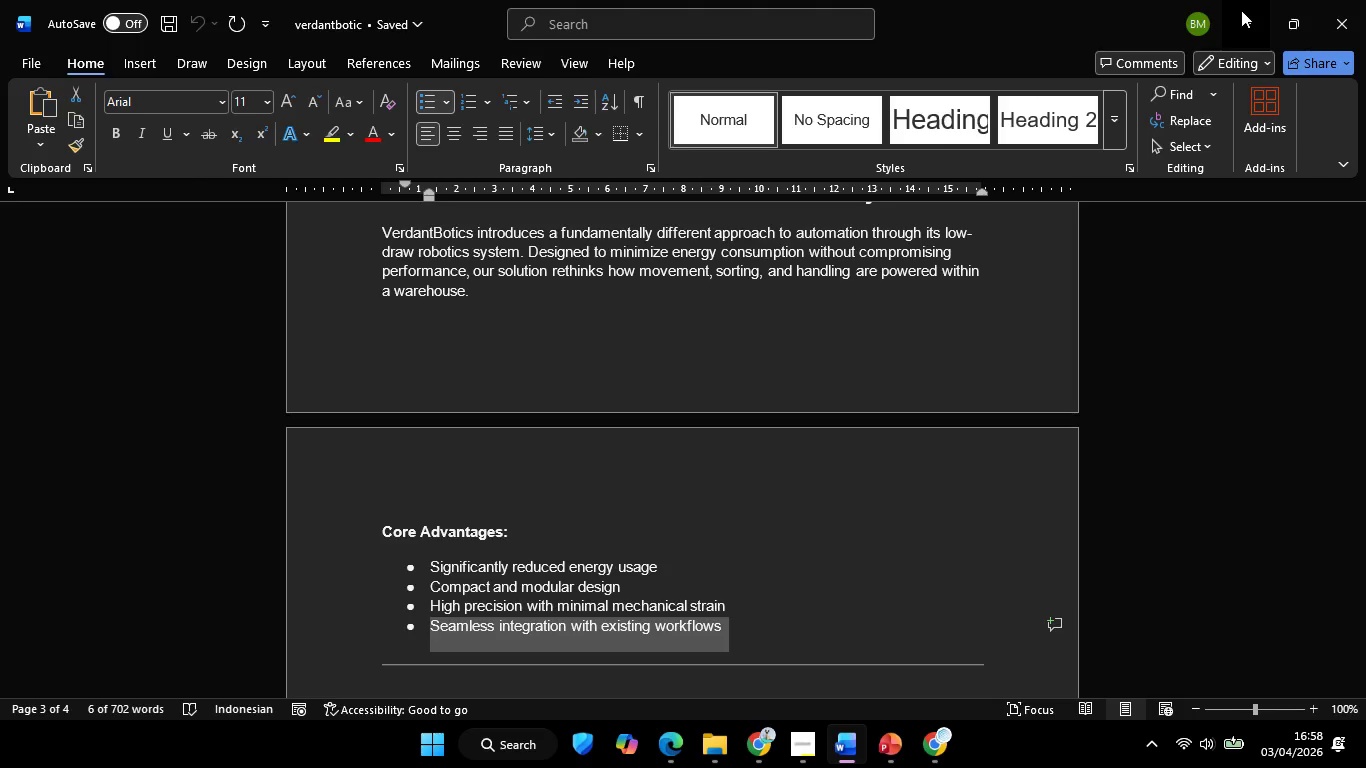 
left_click([1024, 591])
 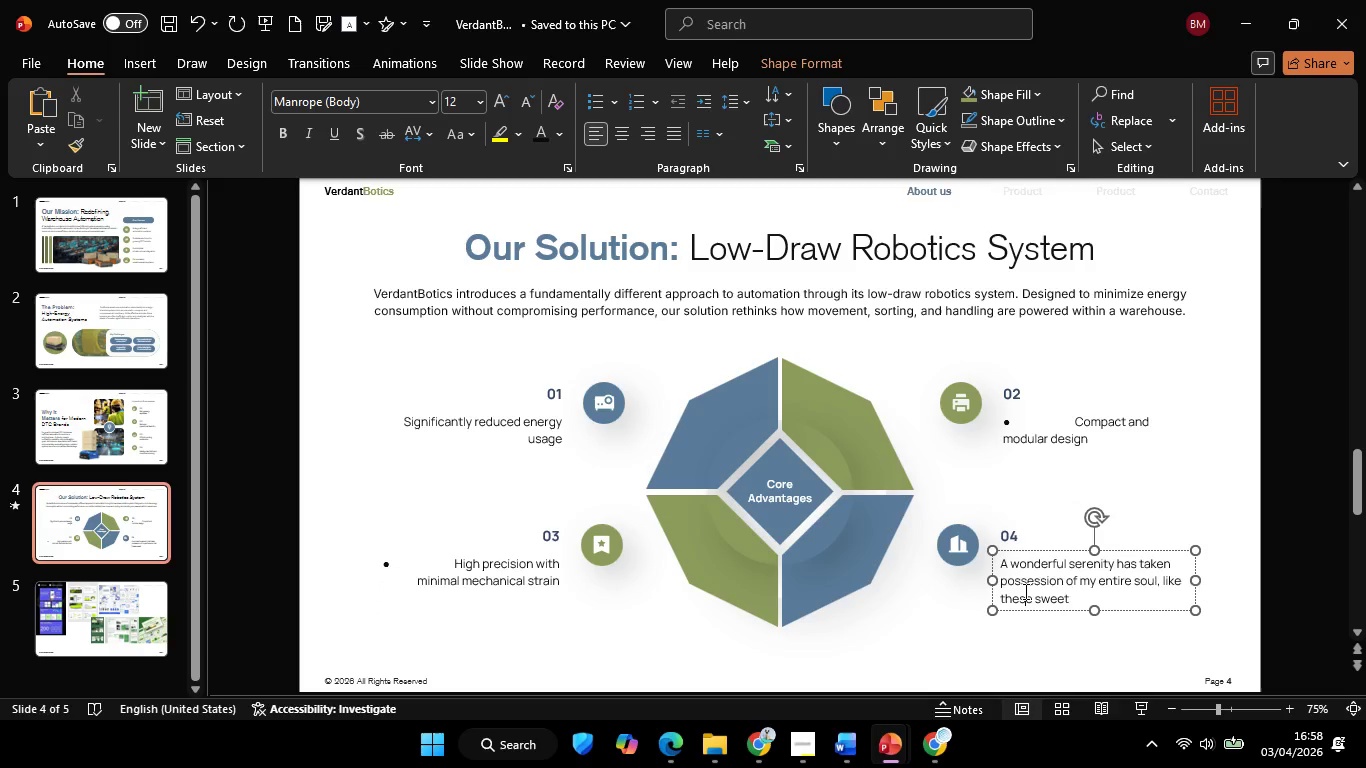 
key(Control+A)
 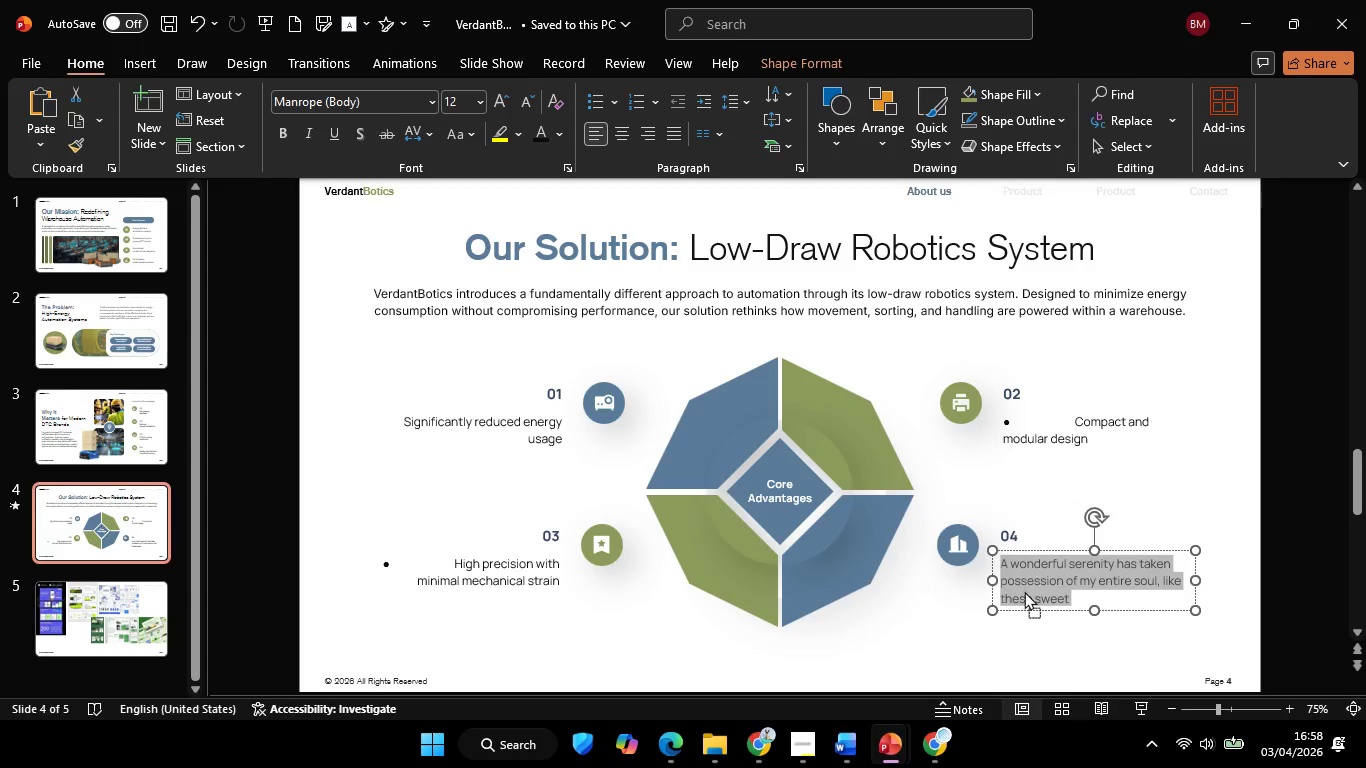 
right_click([1024, 591])
 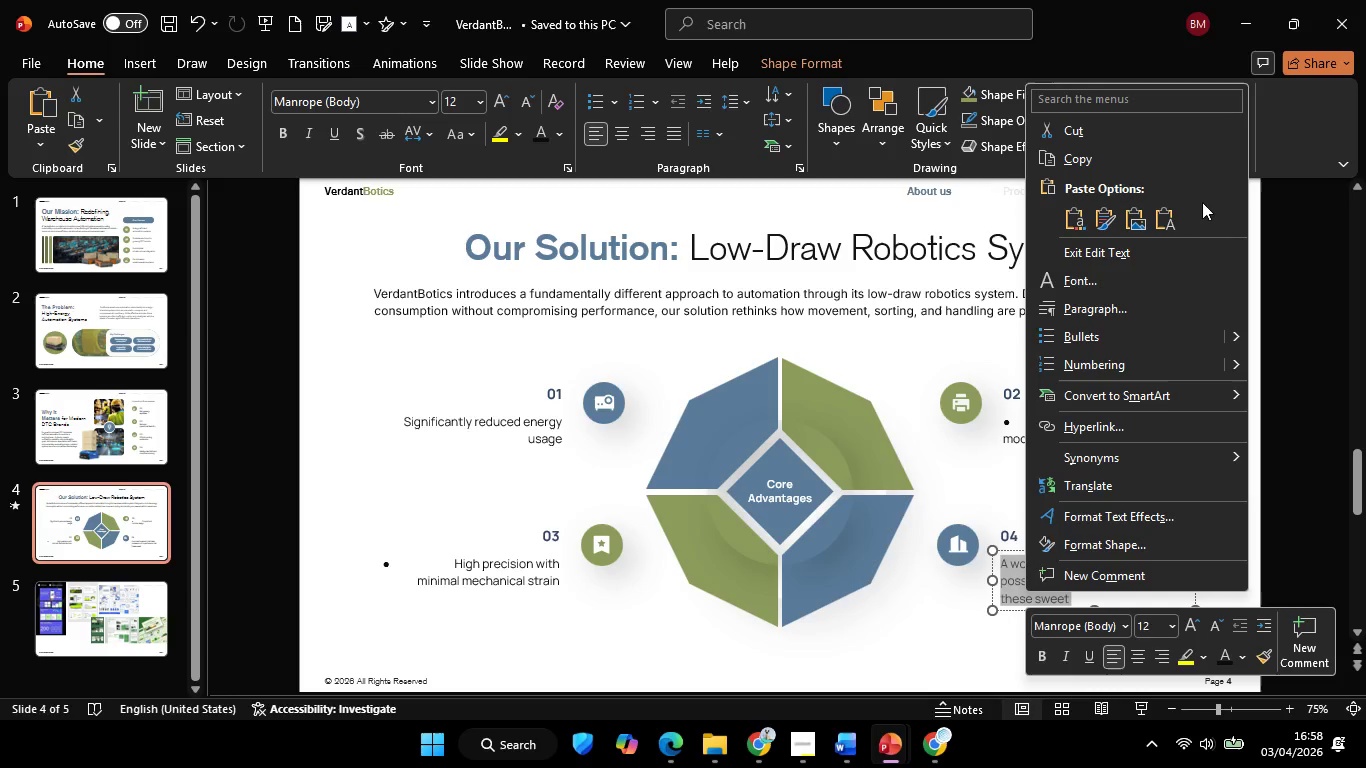 
left_click([1169, 212])
 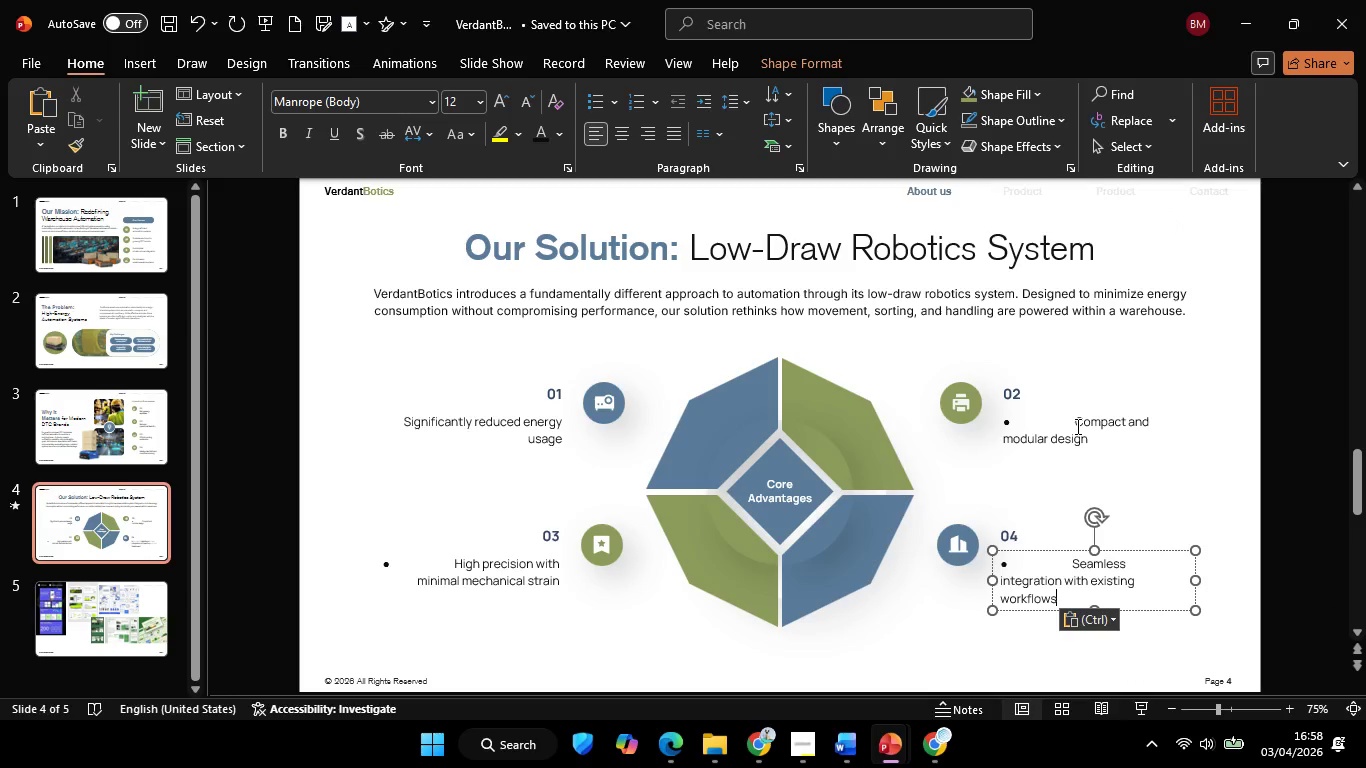 
left_click([1076, 425])
 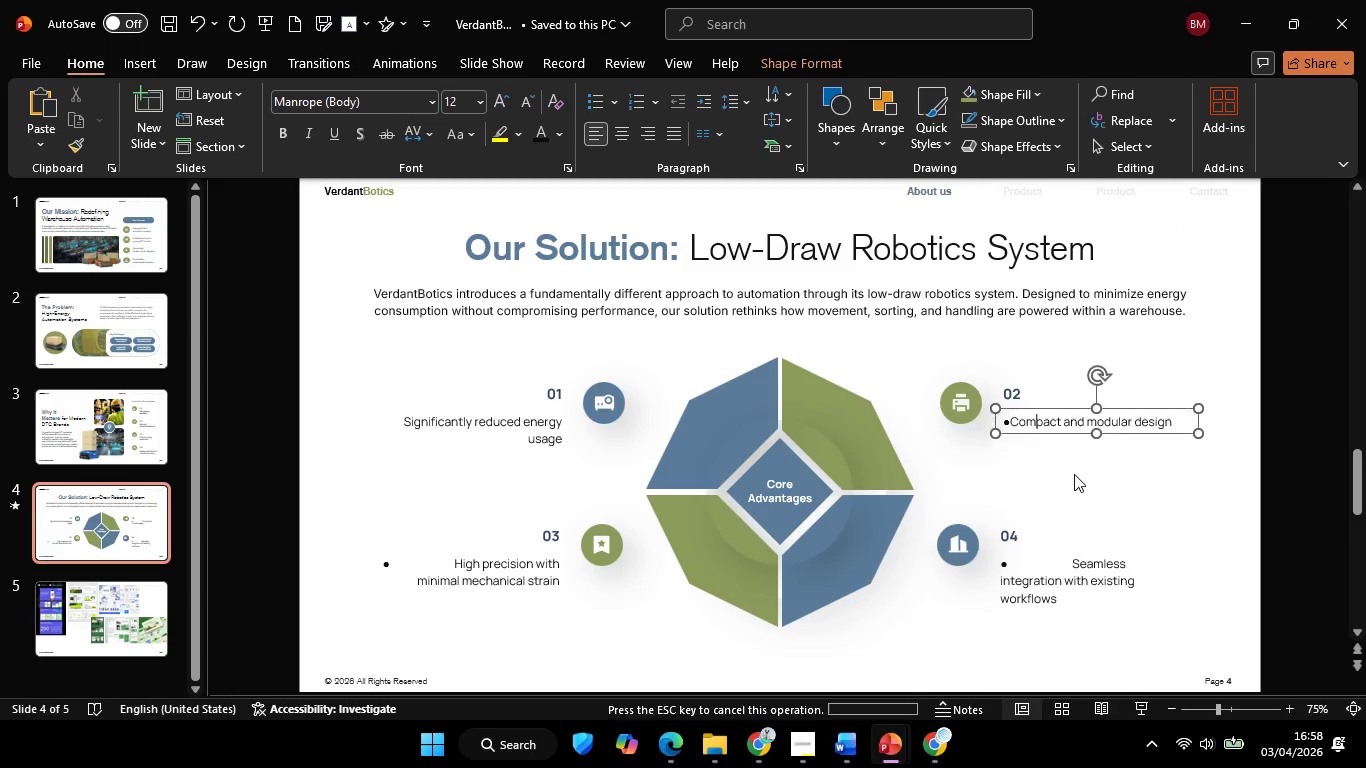 
key(Backspace)
 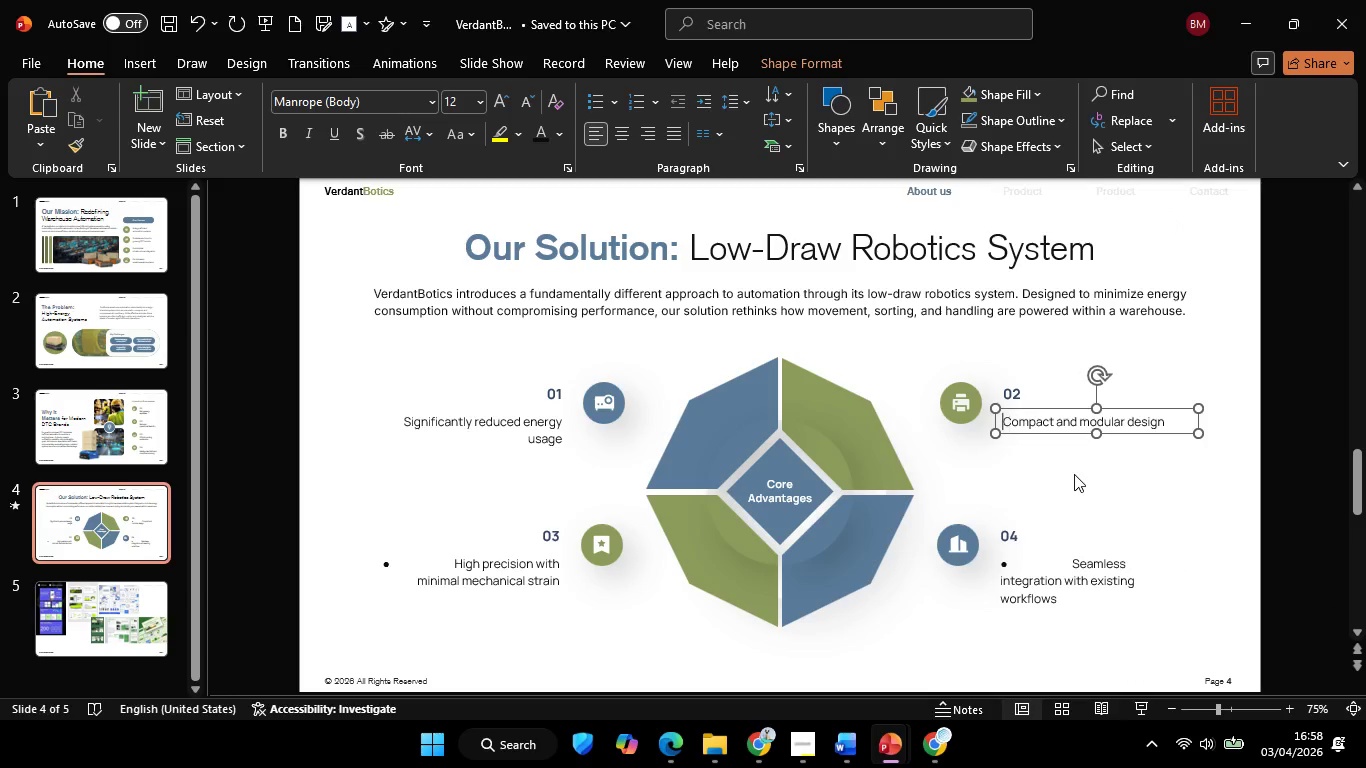 
key(Backspace)
 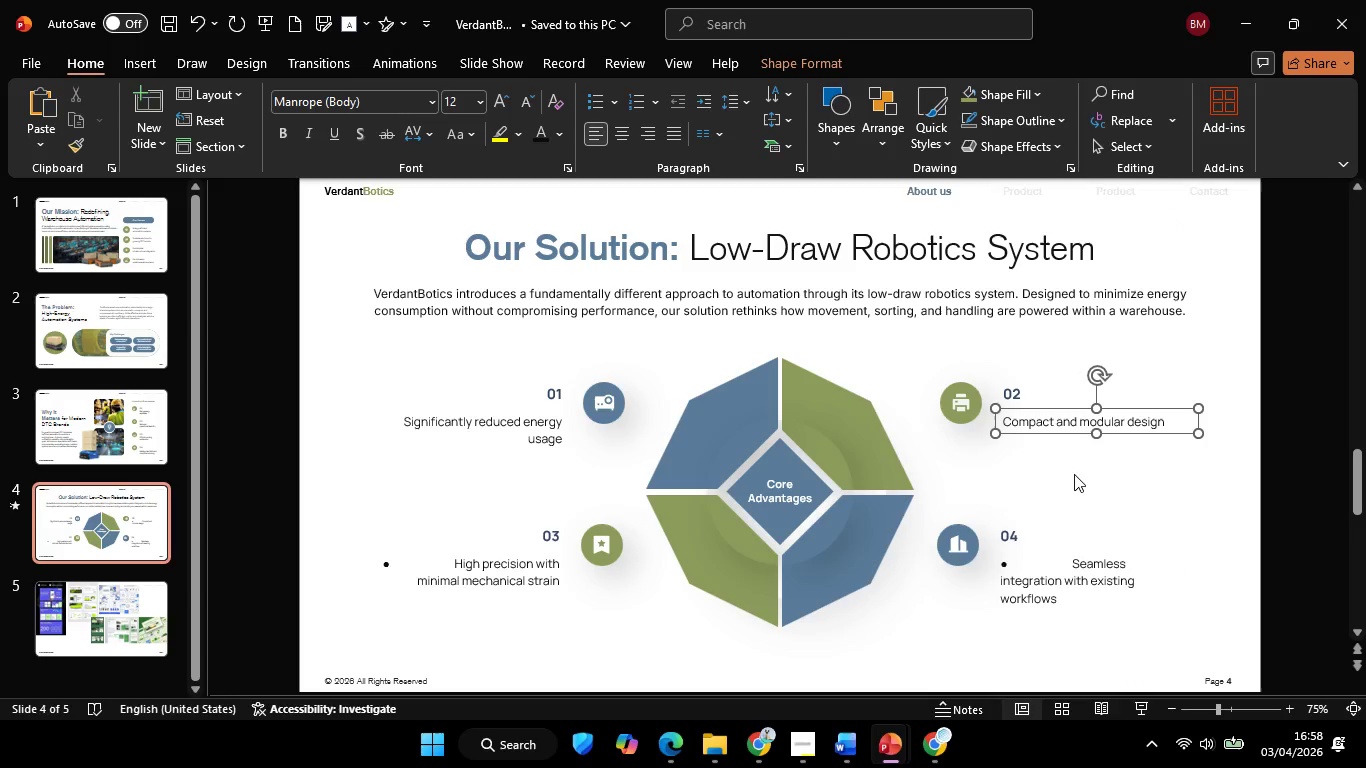 
key(Backspace)
 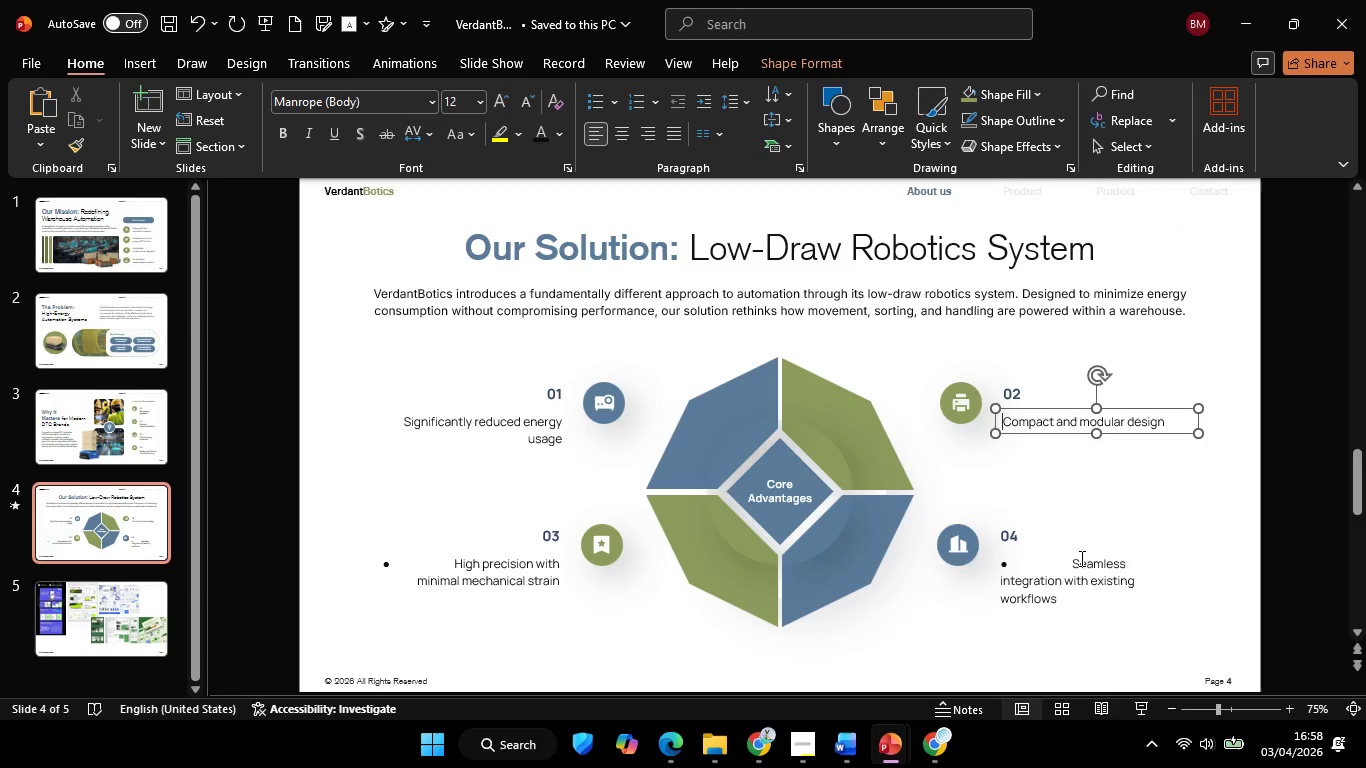 
left_click([1072, 566])
 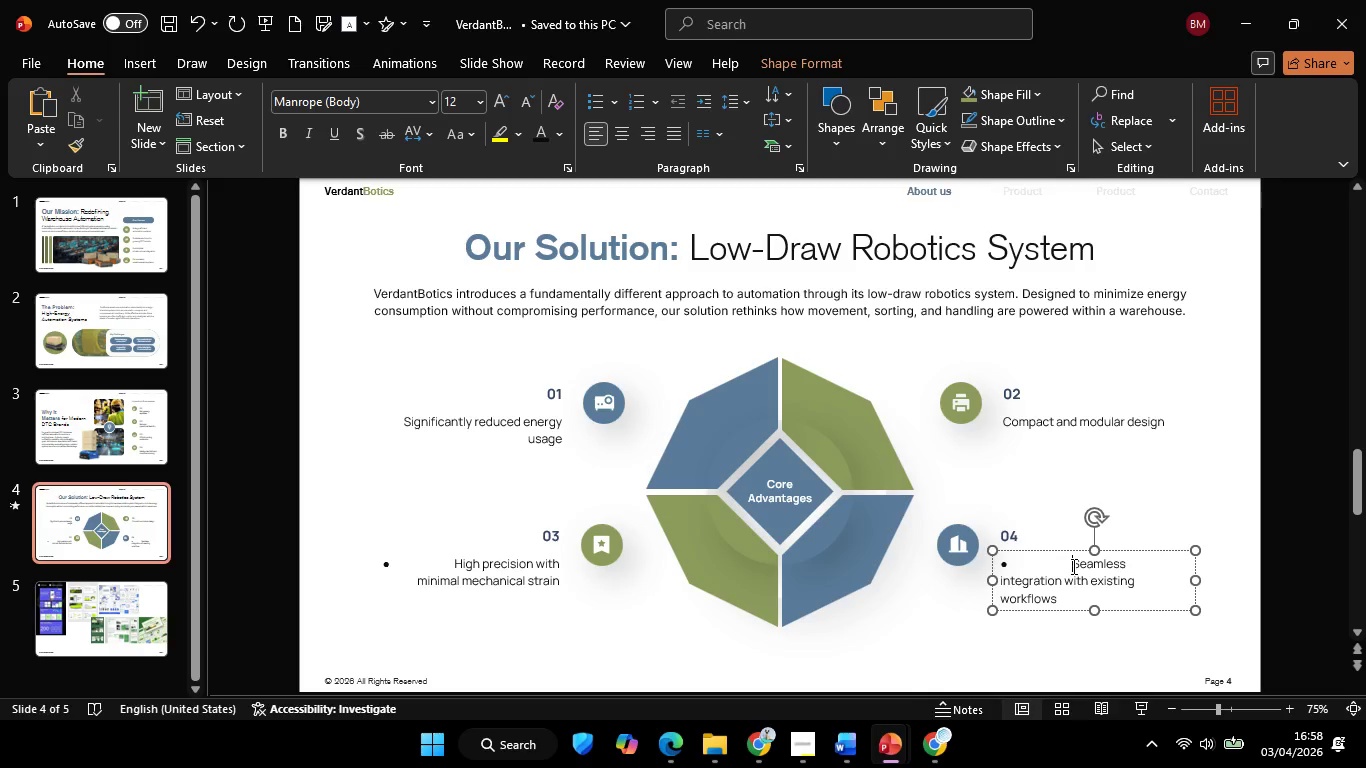 
key(Backspace)
 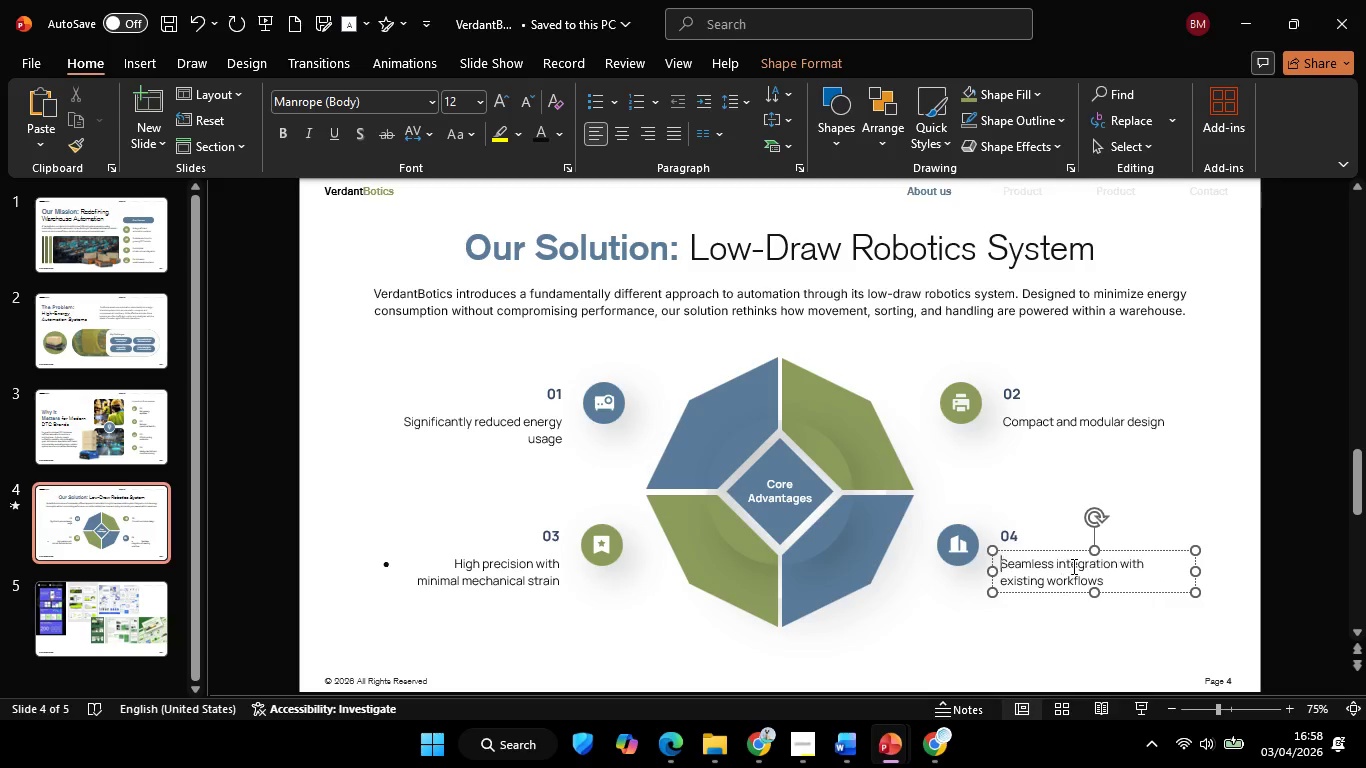 
key(Backspace)
 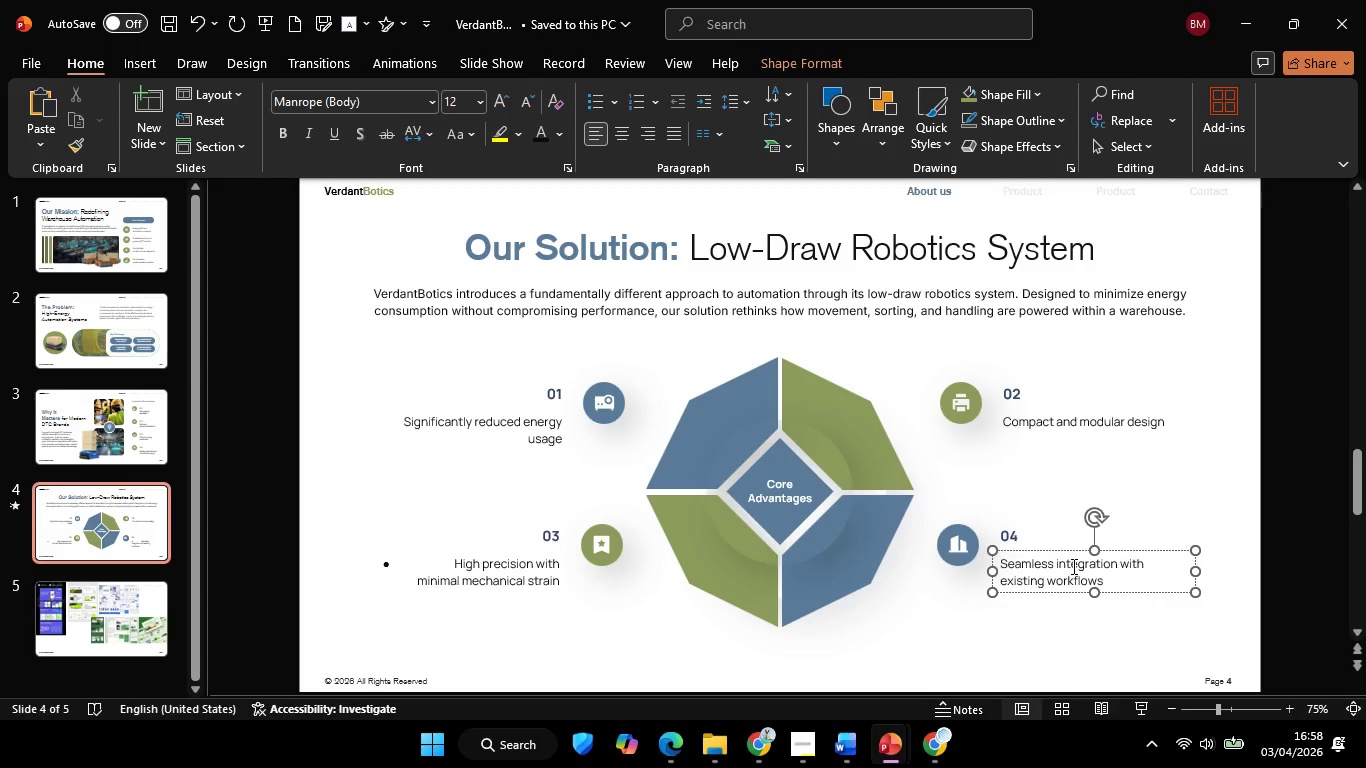 
key(Backspace)
 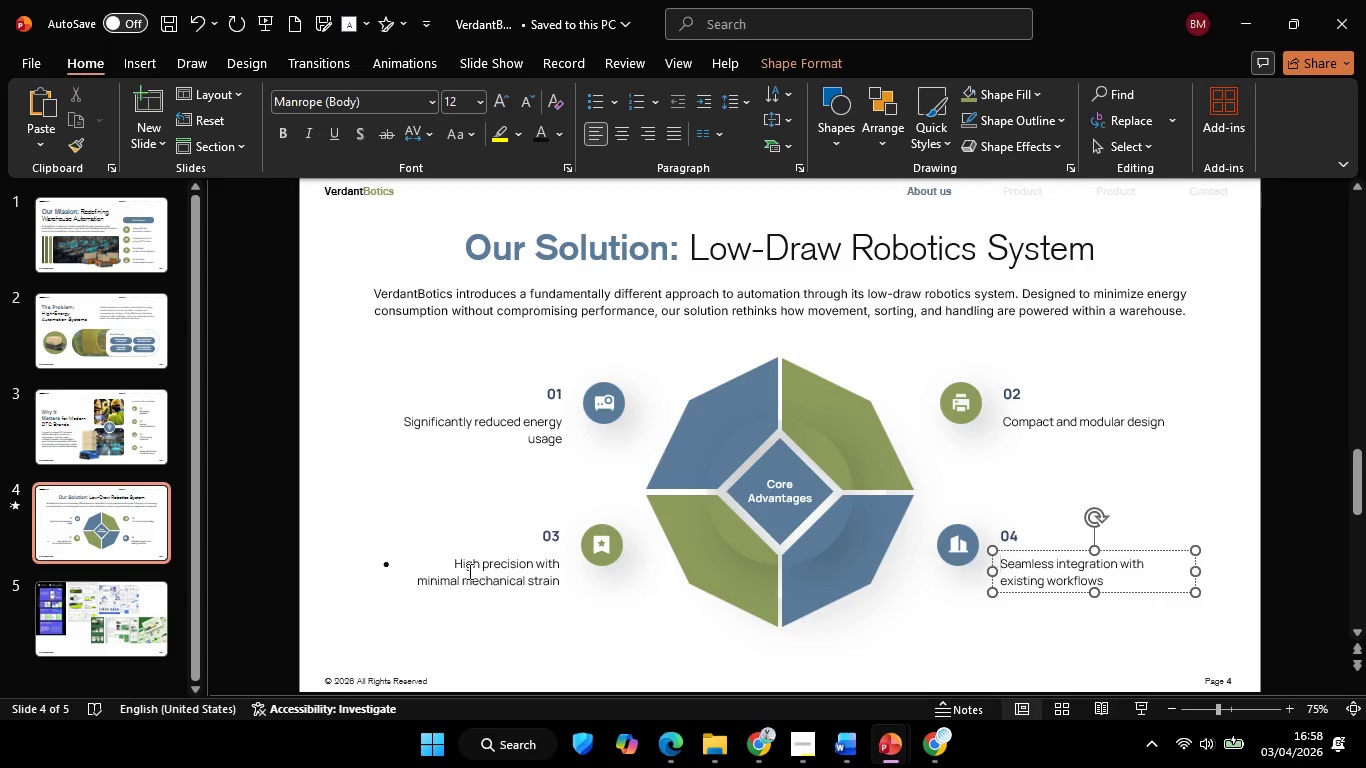 
left_click([448, 564])
 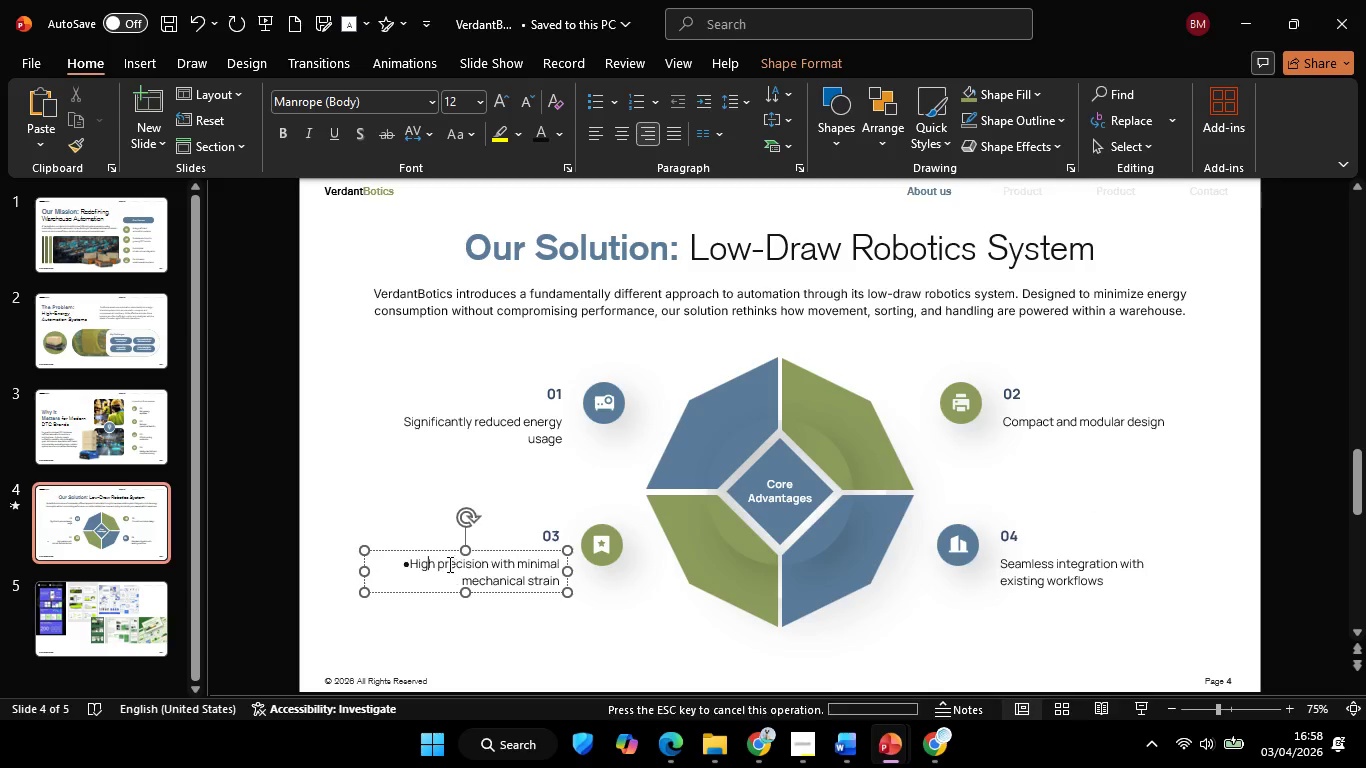 
key(Backspace)
 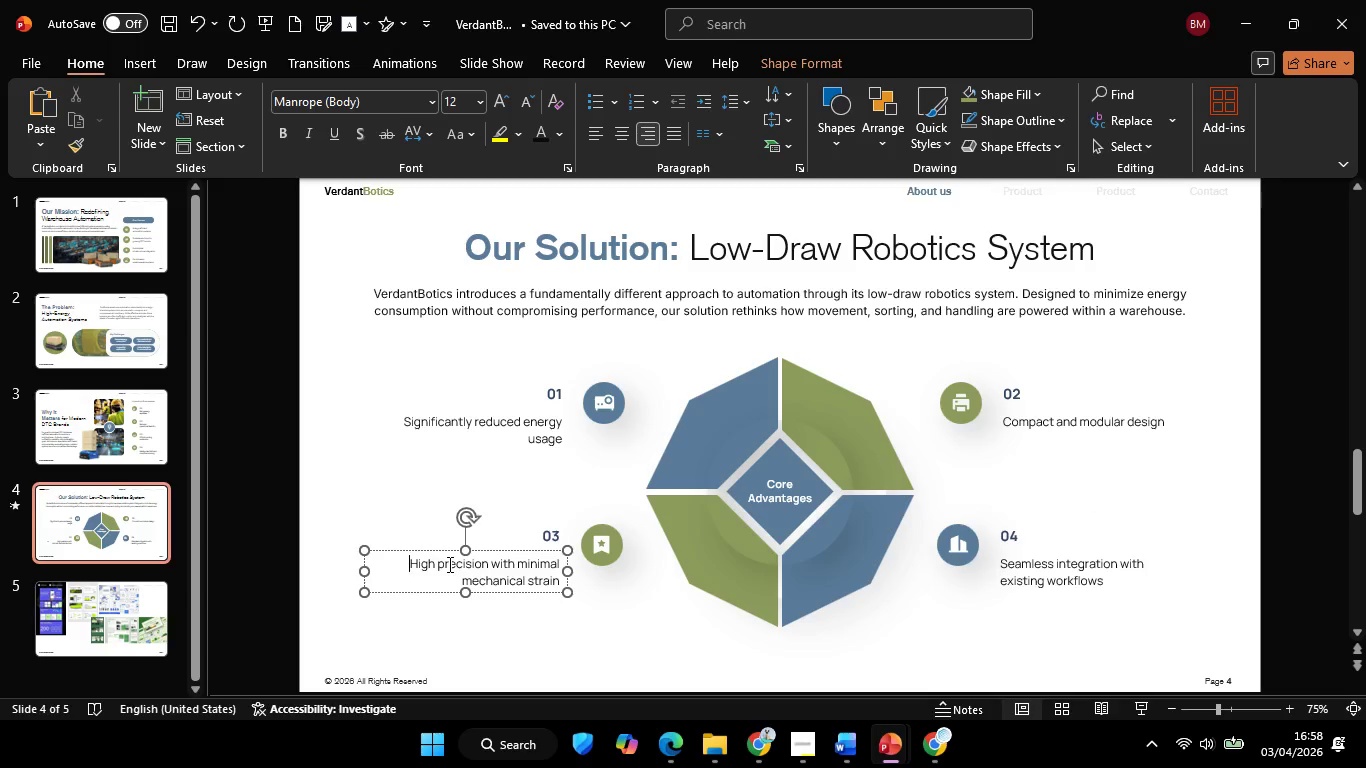 
key(Backspace)
 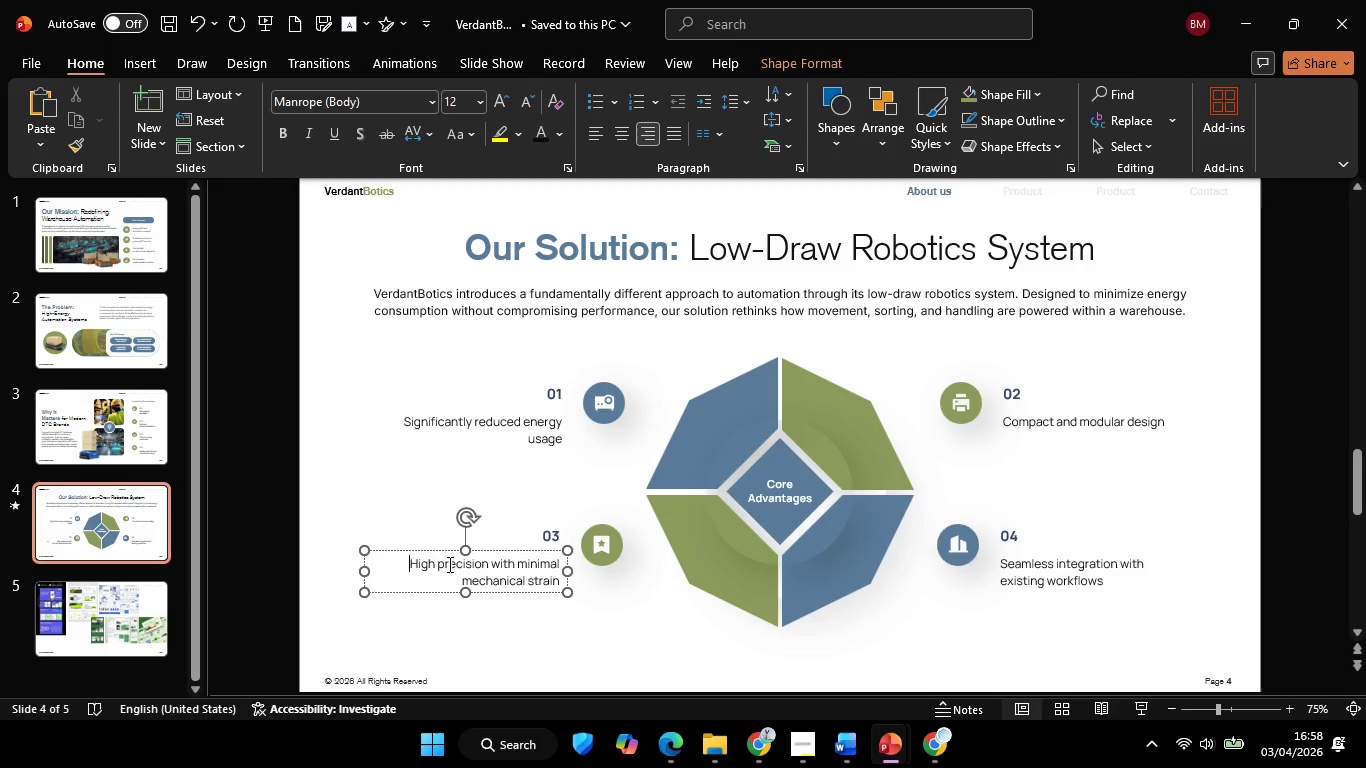 
key(Backspace)
 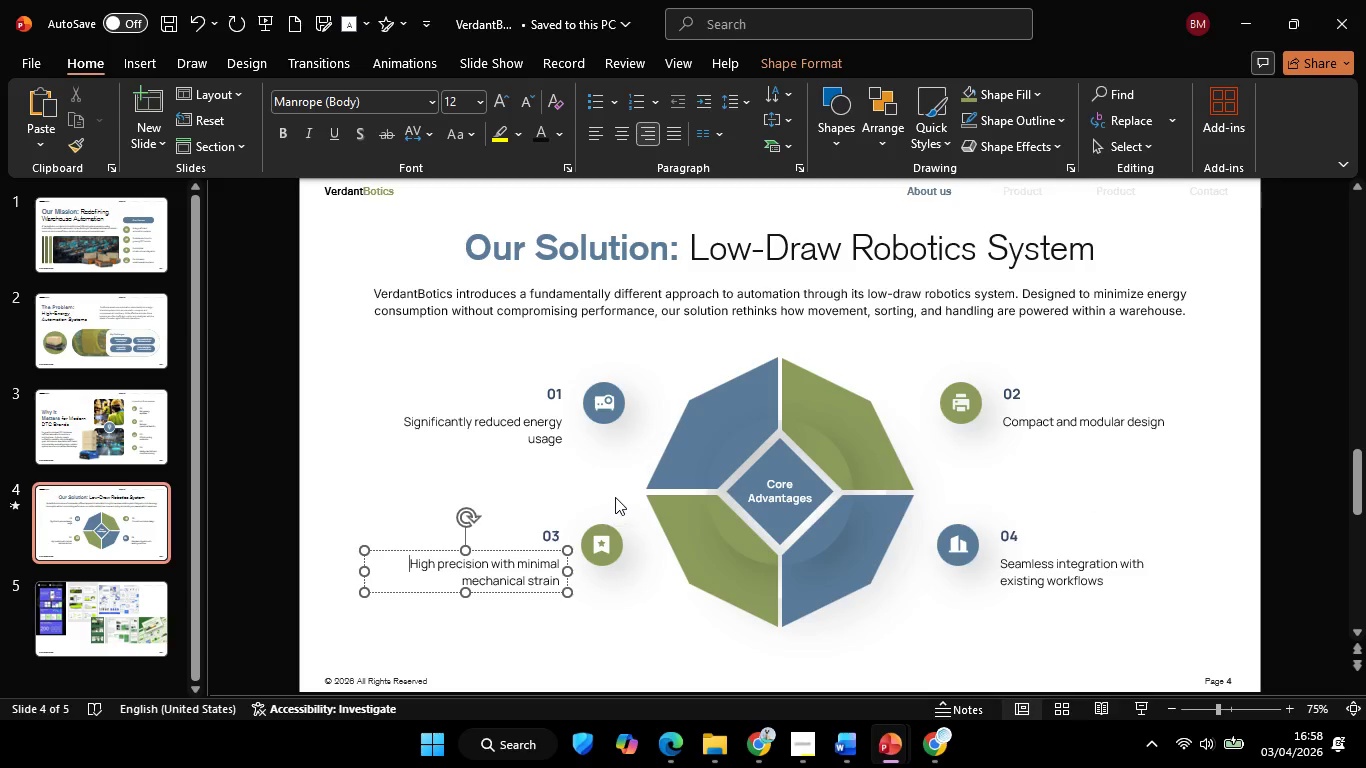 
hold_key(key=ShiftLeft, duration=2.48)
left_click([521, 438])
 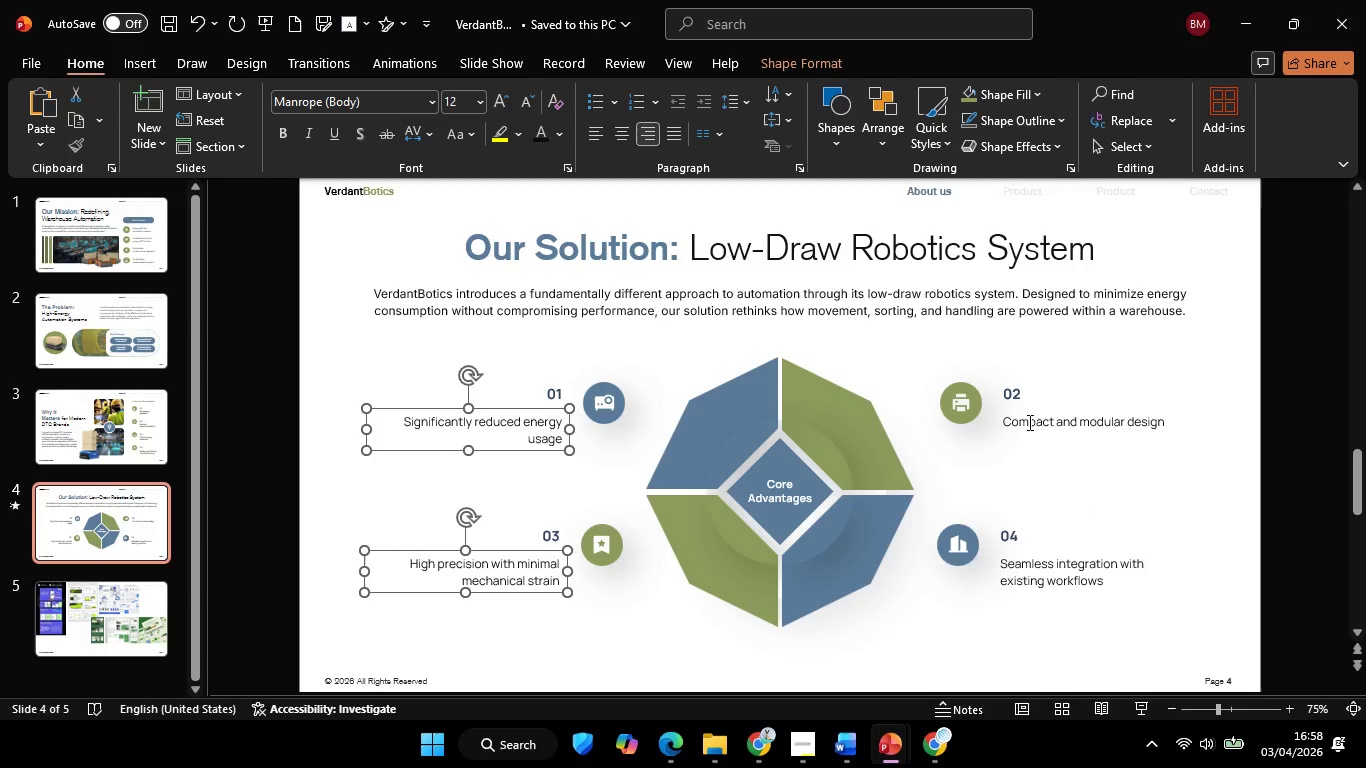 
left_click([1031, 423])
 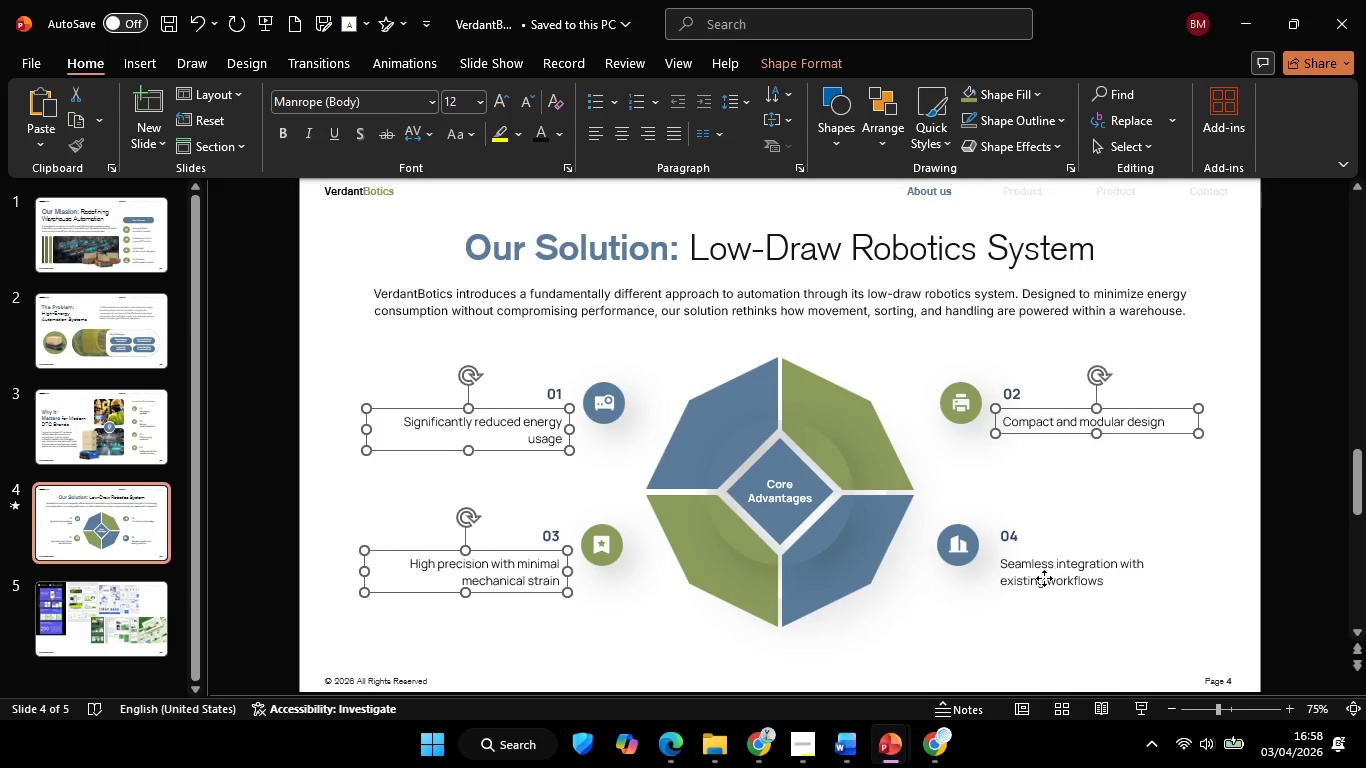 
left_click([1044, 578])
 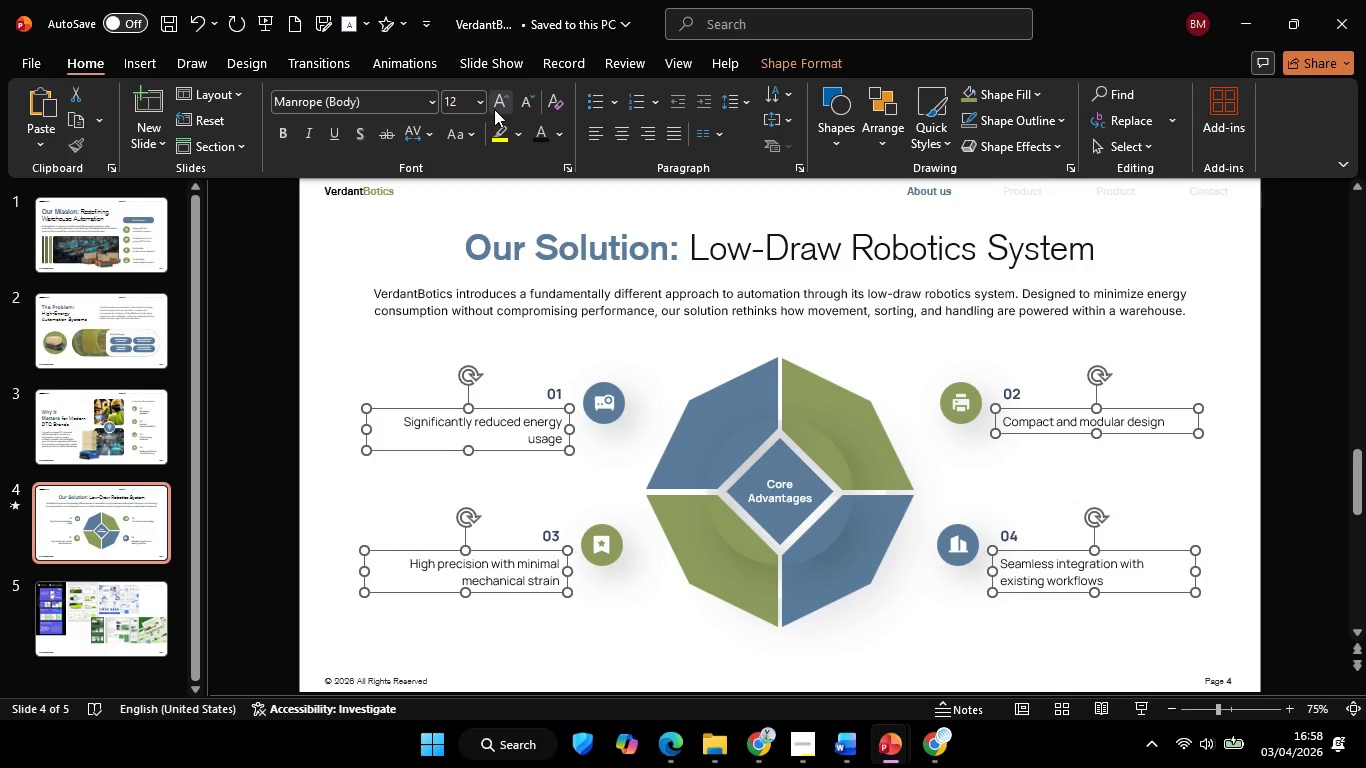 
left_click([496, 107])
 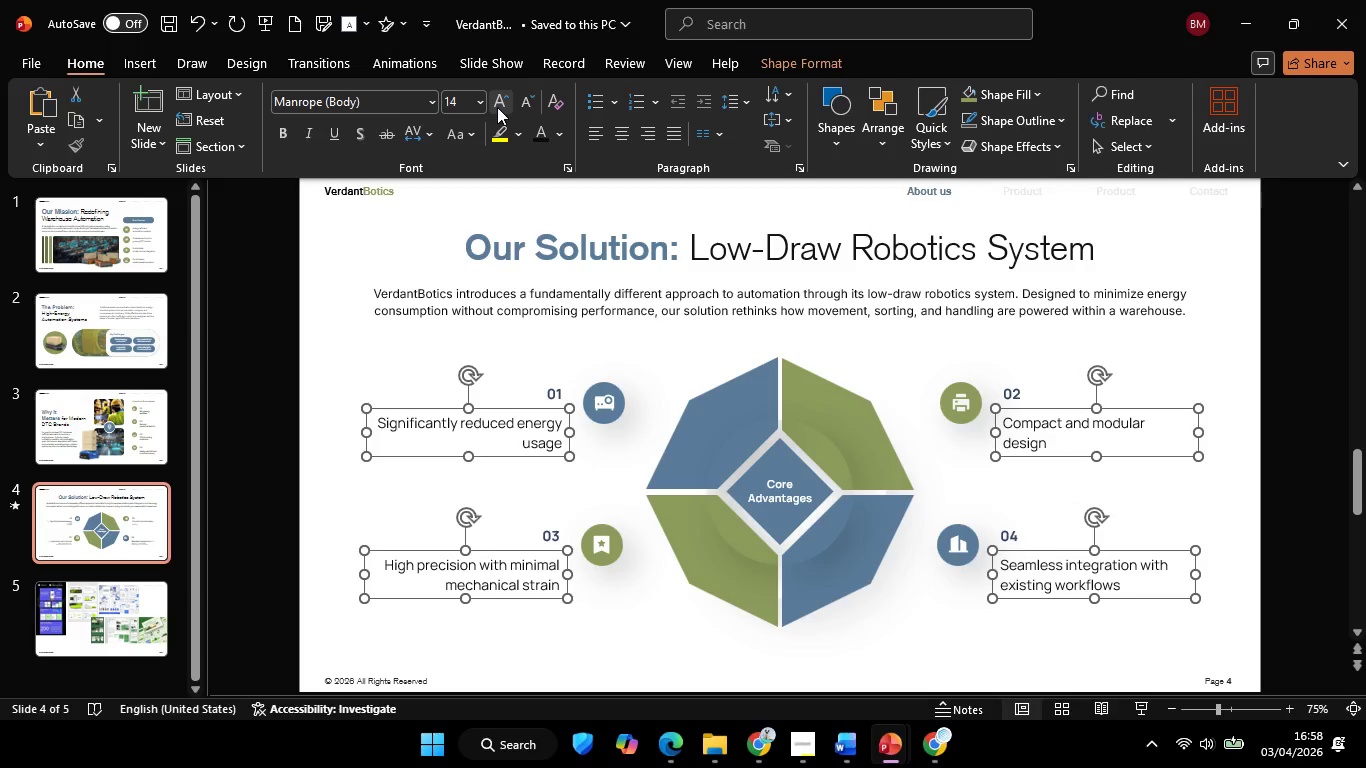 
left_click([497, 107])
 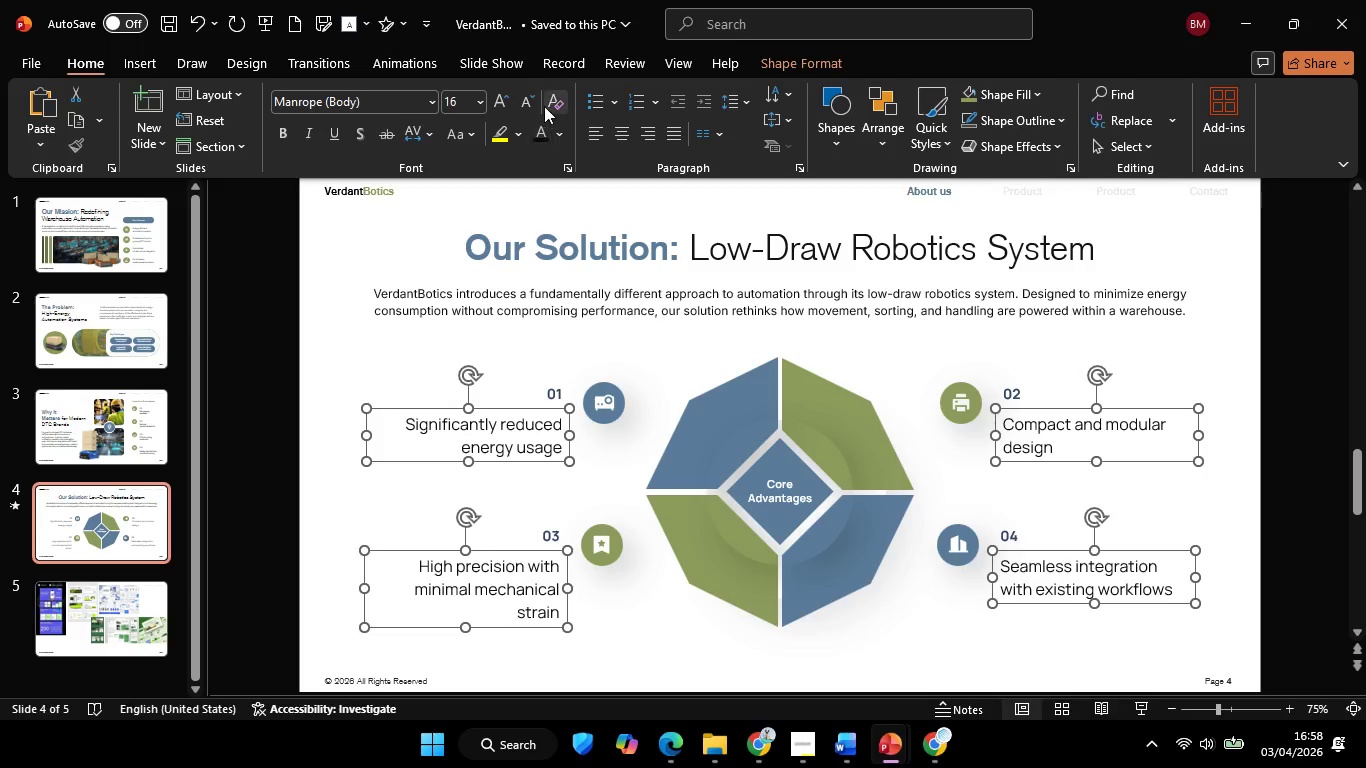 
left_click([272, 468])
 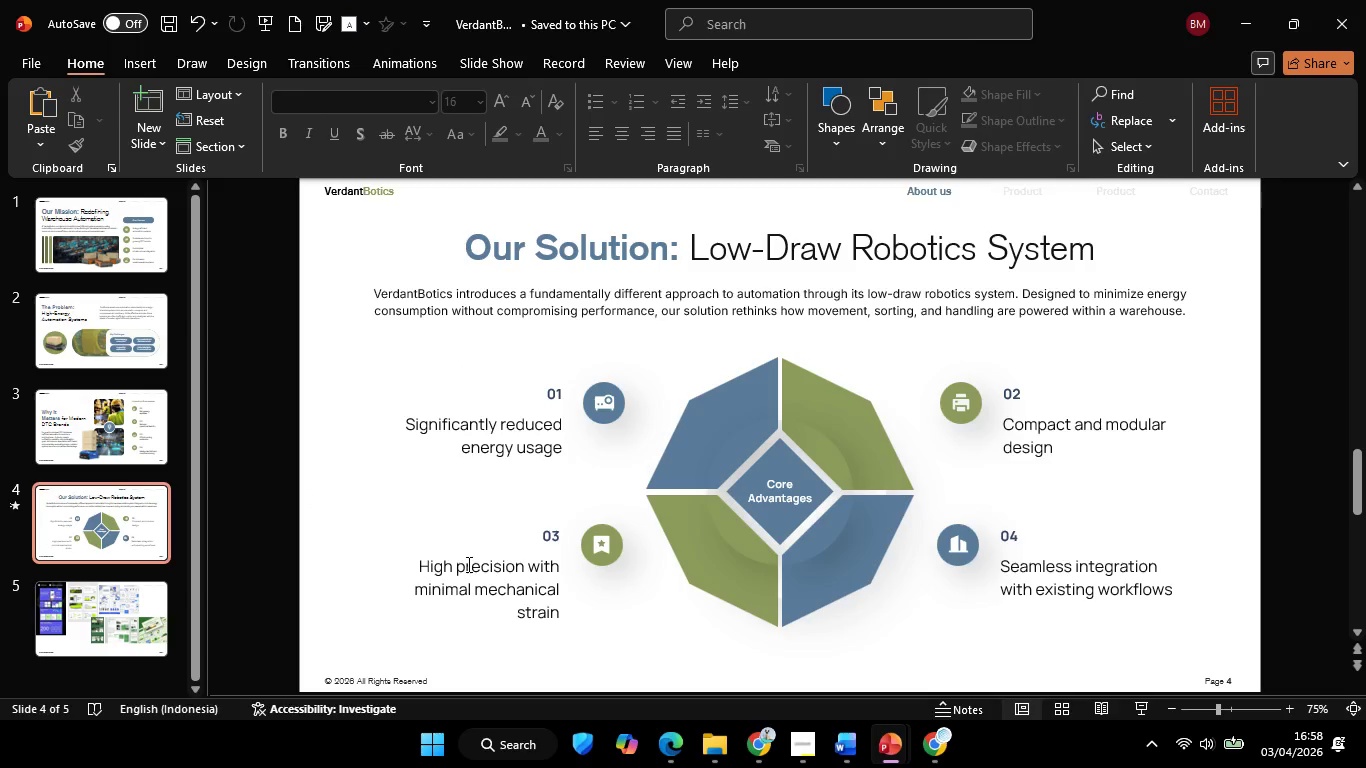 
left_click([467, 564])
 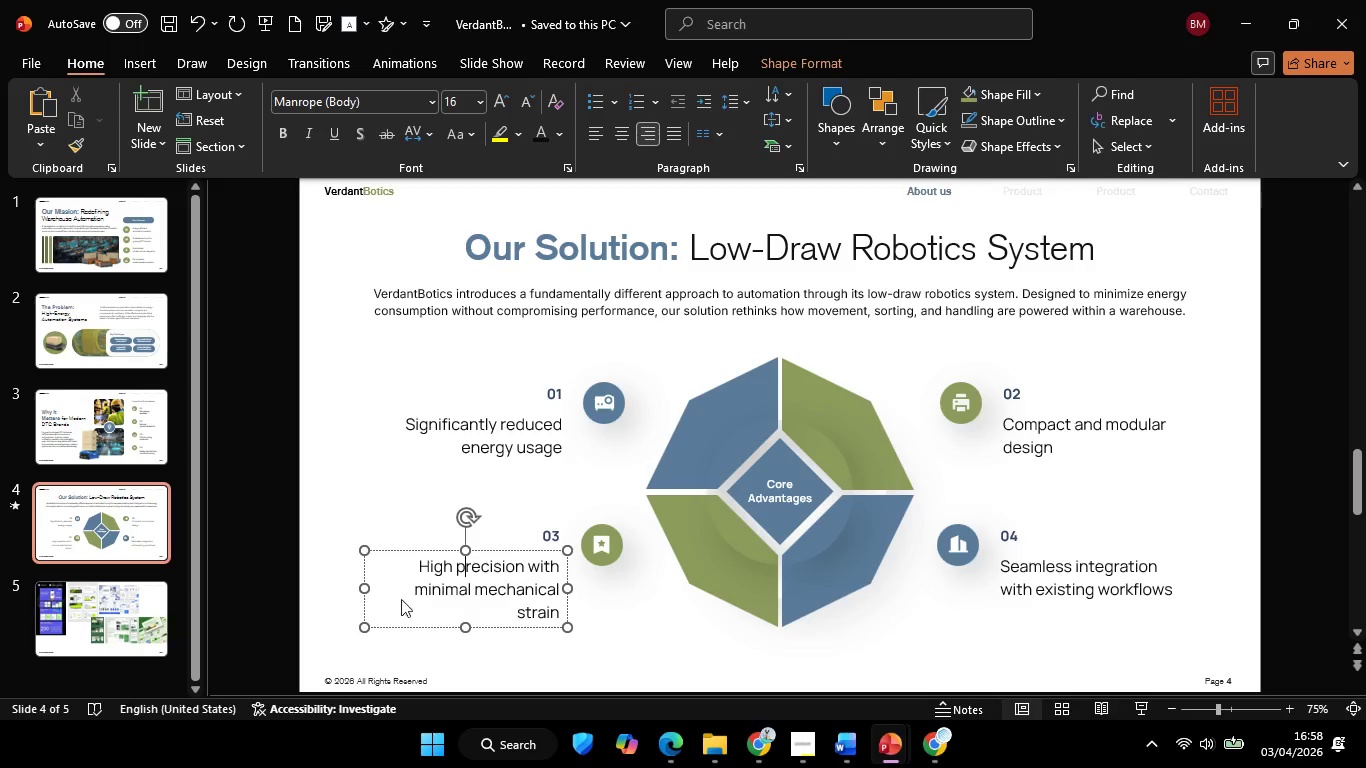 
hold_key(key=ShiftLeft, duration=3.22)
left_click_drag(start_coordinate=[366, 593], to_coordinate=[355, 598])
 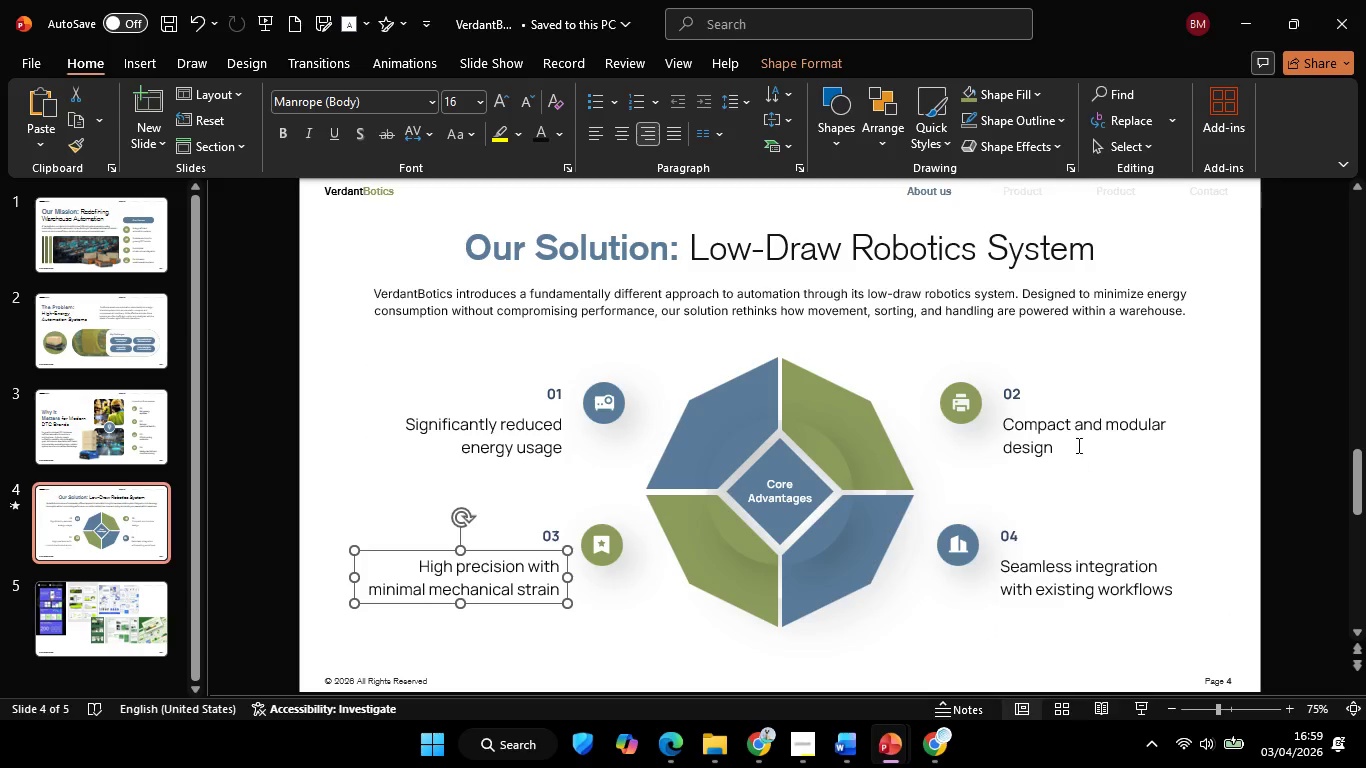 
left_click([1080, 433])
 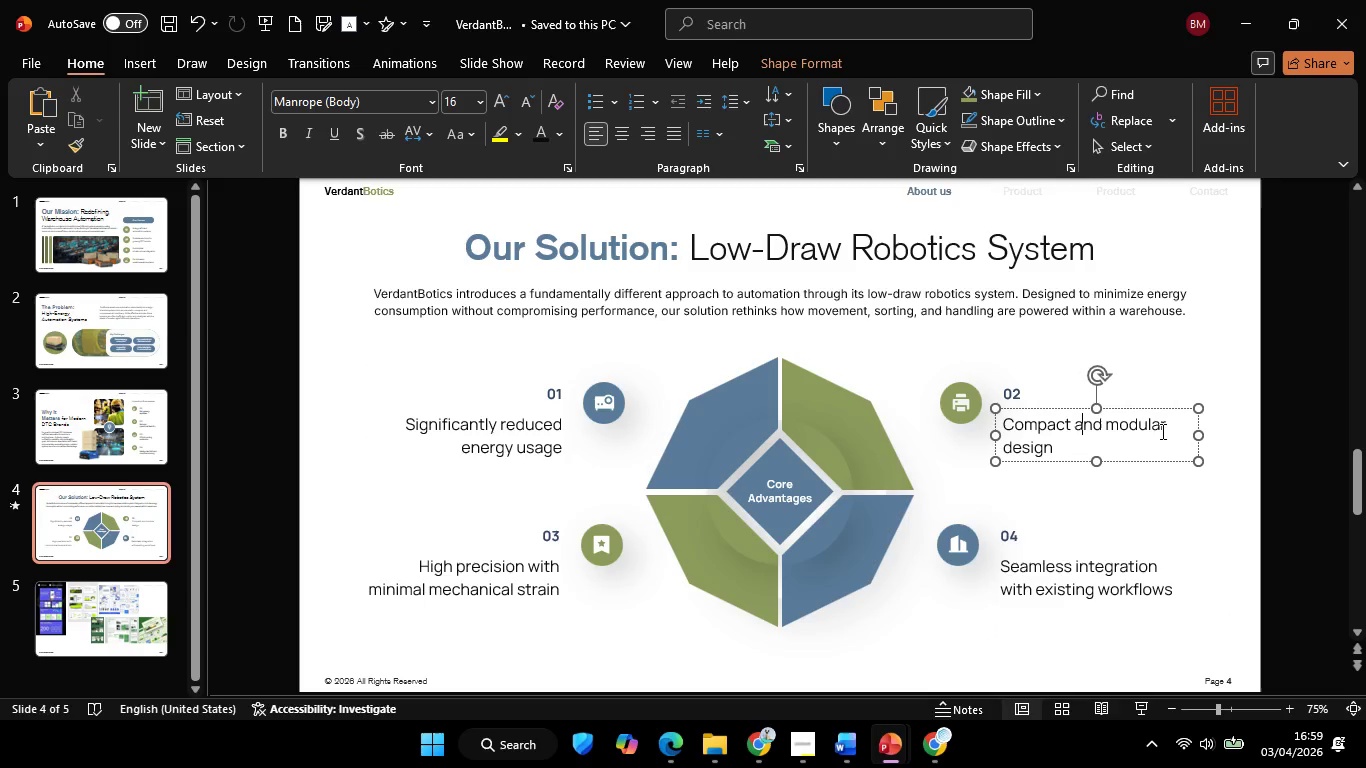 
key(Shift+ShiftLeft)
 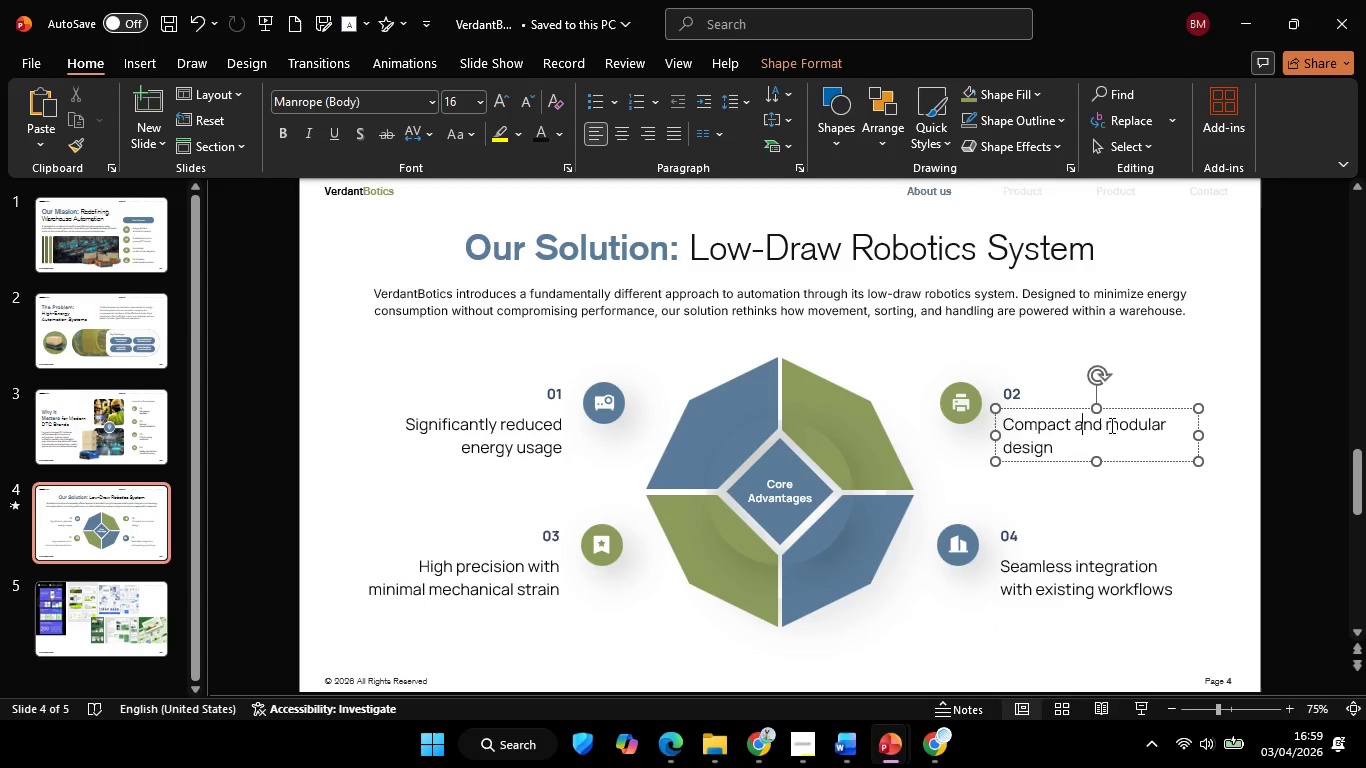 
left_click([1110, 425])
 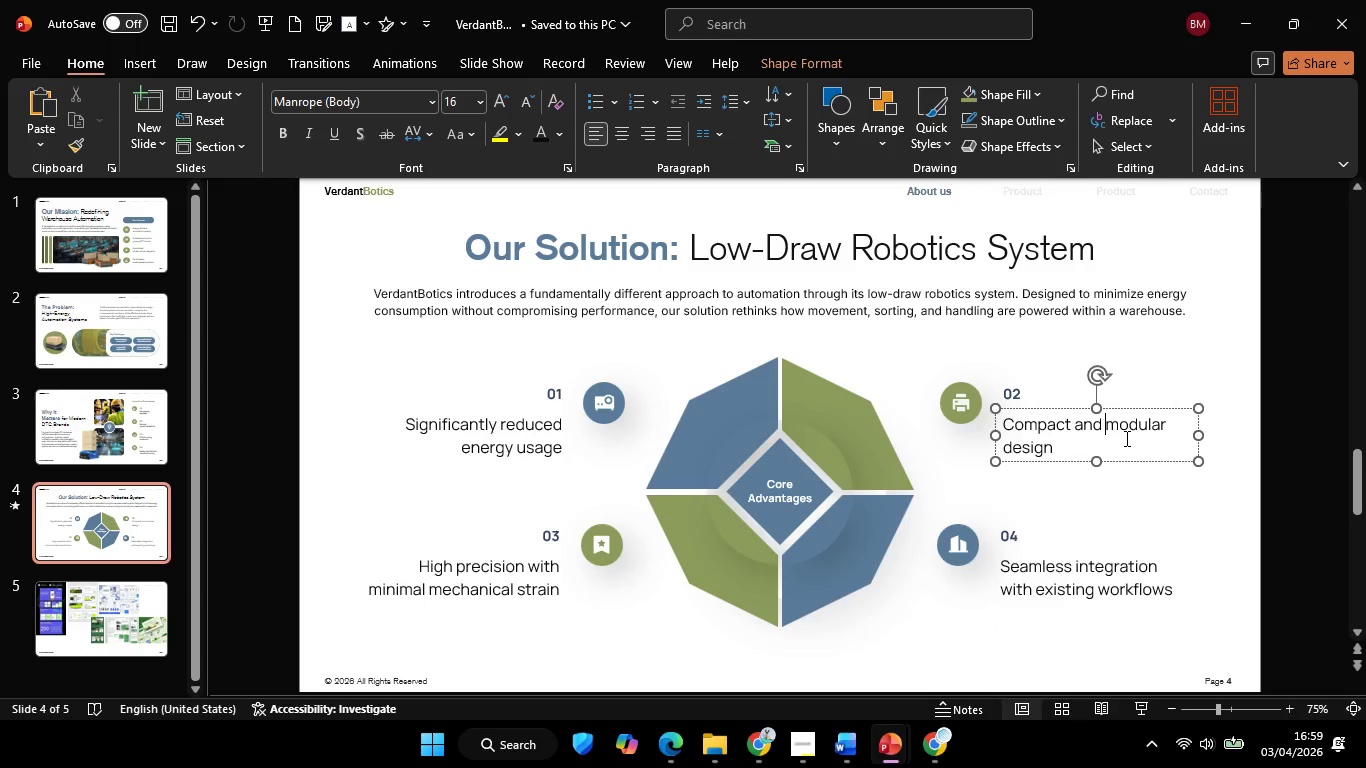 
key(Enter)
 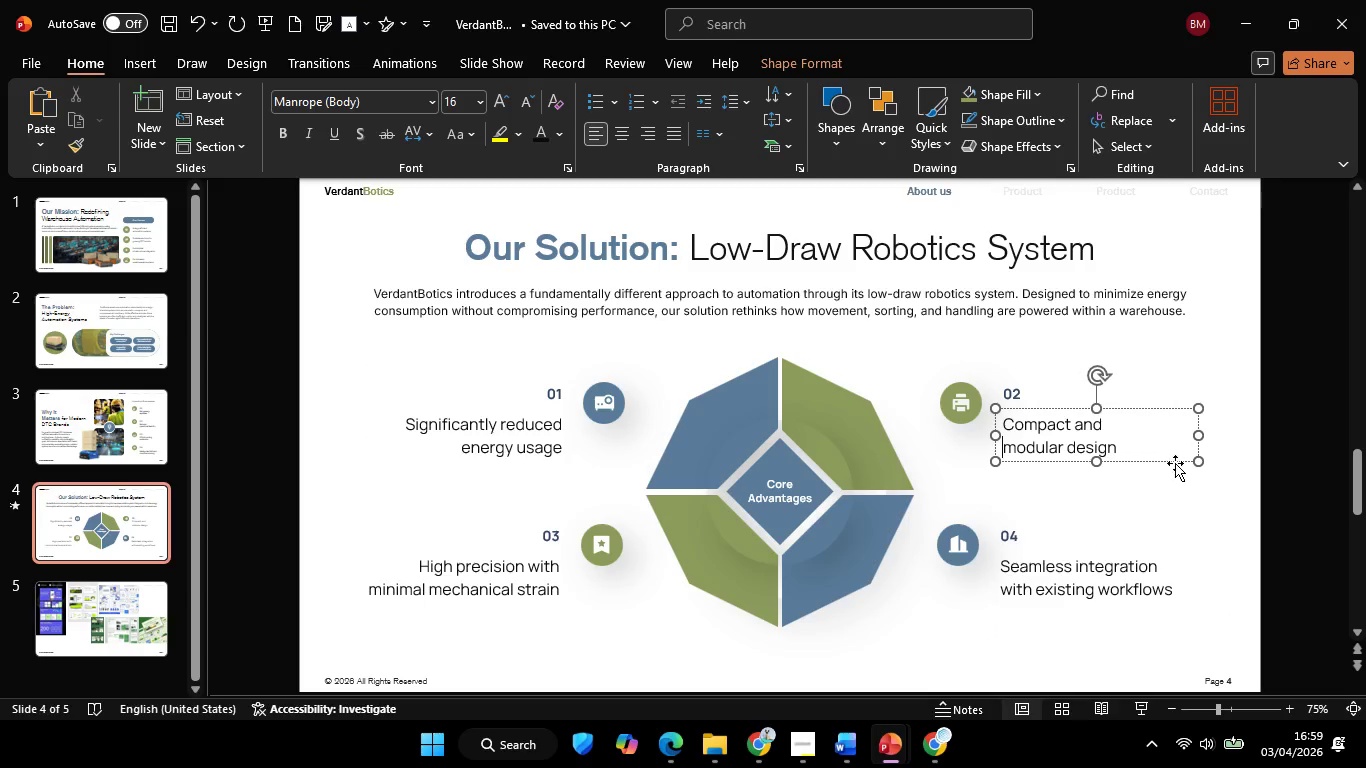 
key(Control+ControlLeft)
 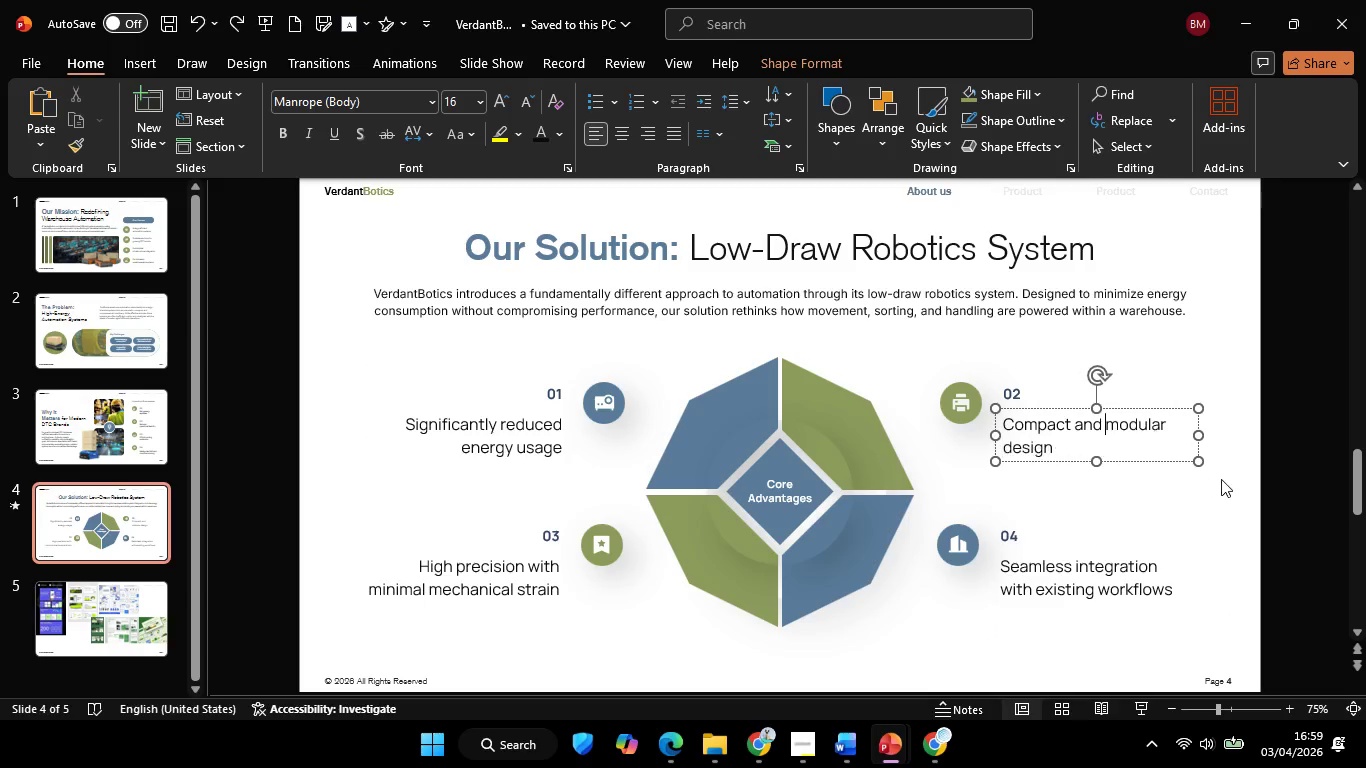 
key(Control+Z)
 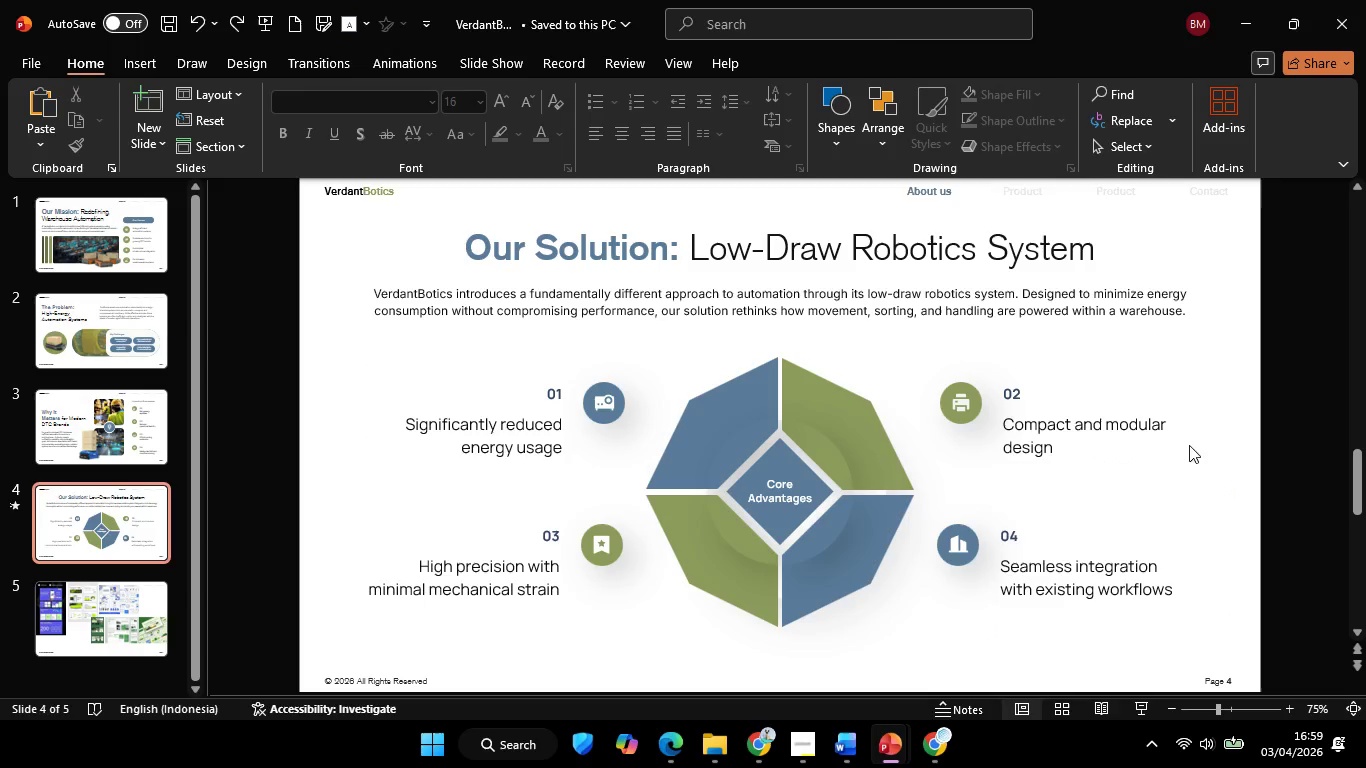 
double_click([1169, 423])
 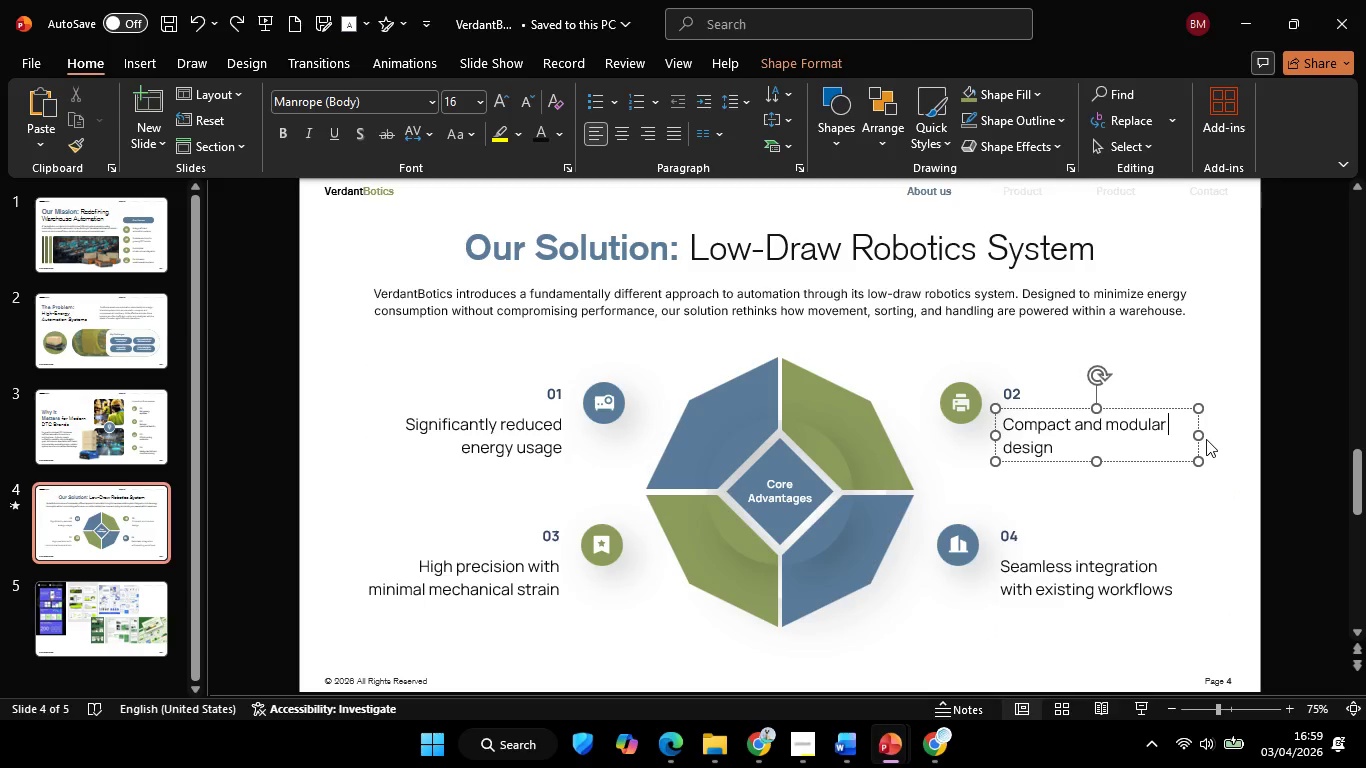 
hold_key(key=ShiftLeft, duration=1.61)
left_click_drag(start_coordinate=[1203, 435], to_coordinate=[1164, 441])
 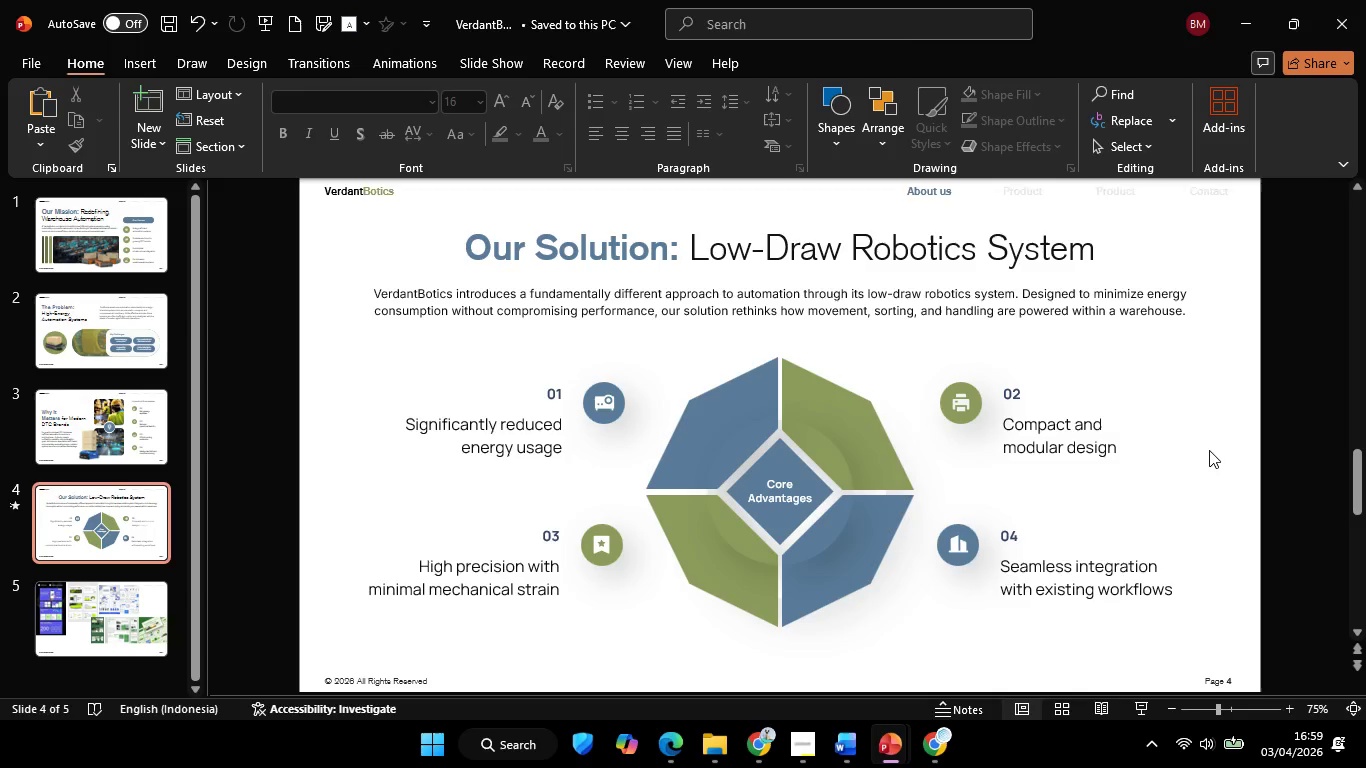 
hold_key(key=ControlLeft, duration=0.47)
scroll: coordinate [1206, 464], scroll_direction: down, amount: 1.0
 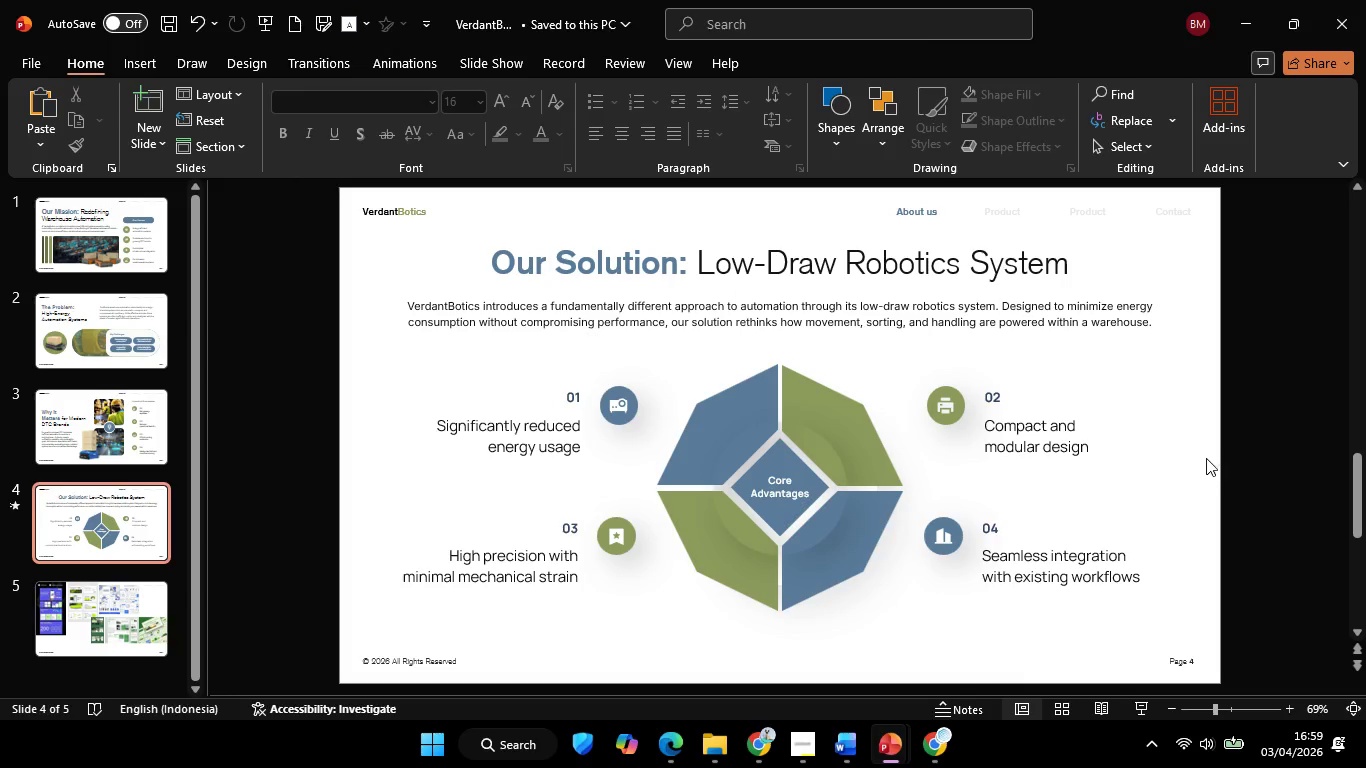 
left_click([1207, 456])
 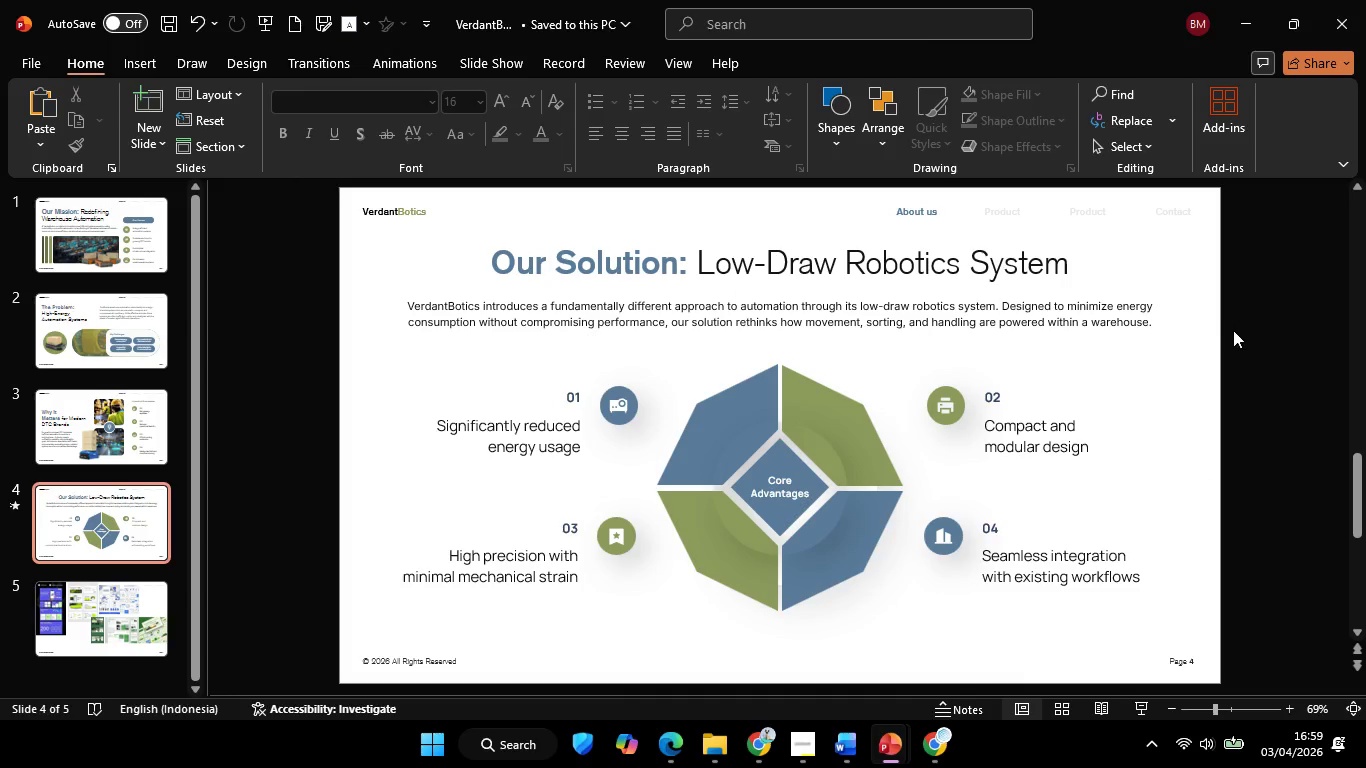 
left_click_drag(start_coordinate=[1233, 330], to_coordinate=[179, 708])
 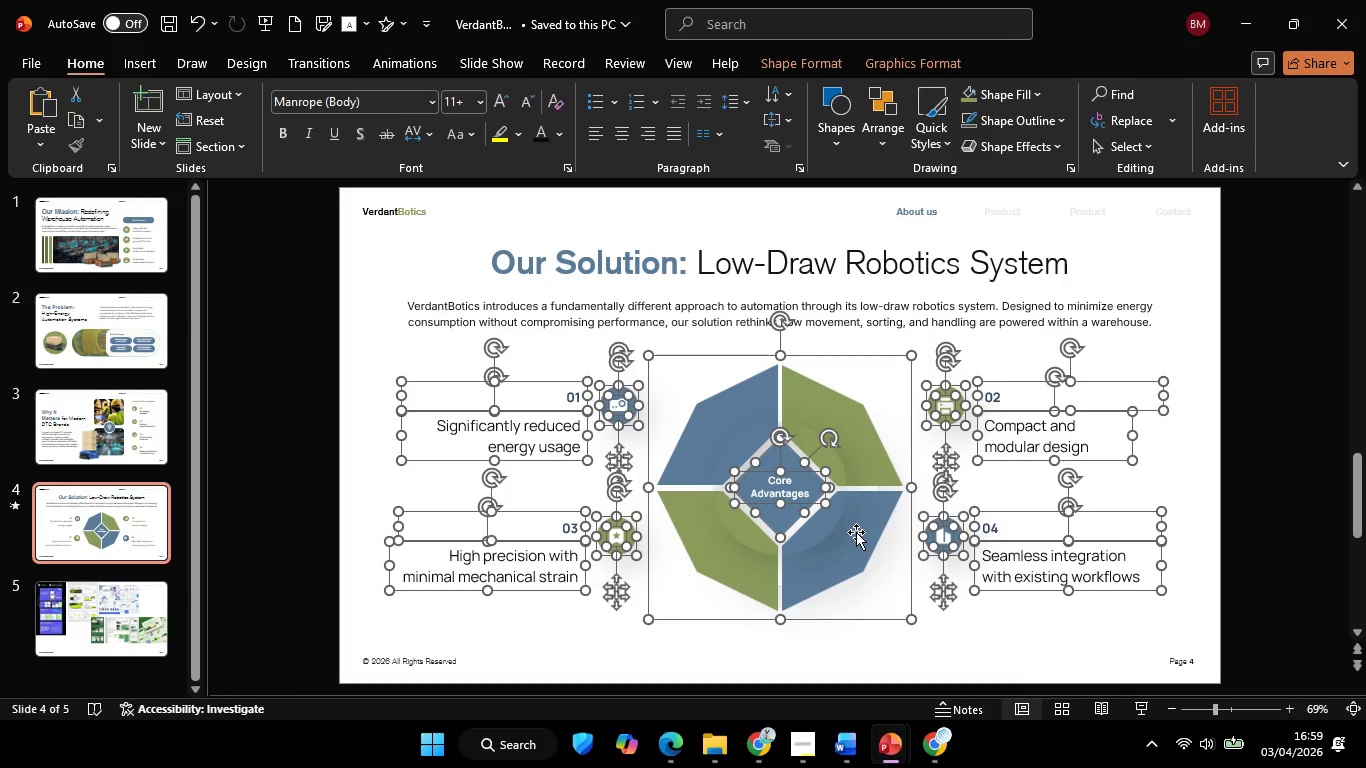 
hold_key(key=ShiftLeft, duration=2.61)
left_click_drag(start_coordinate=[844, 535], to_coordinate=[847, 544])
 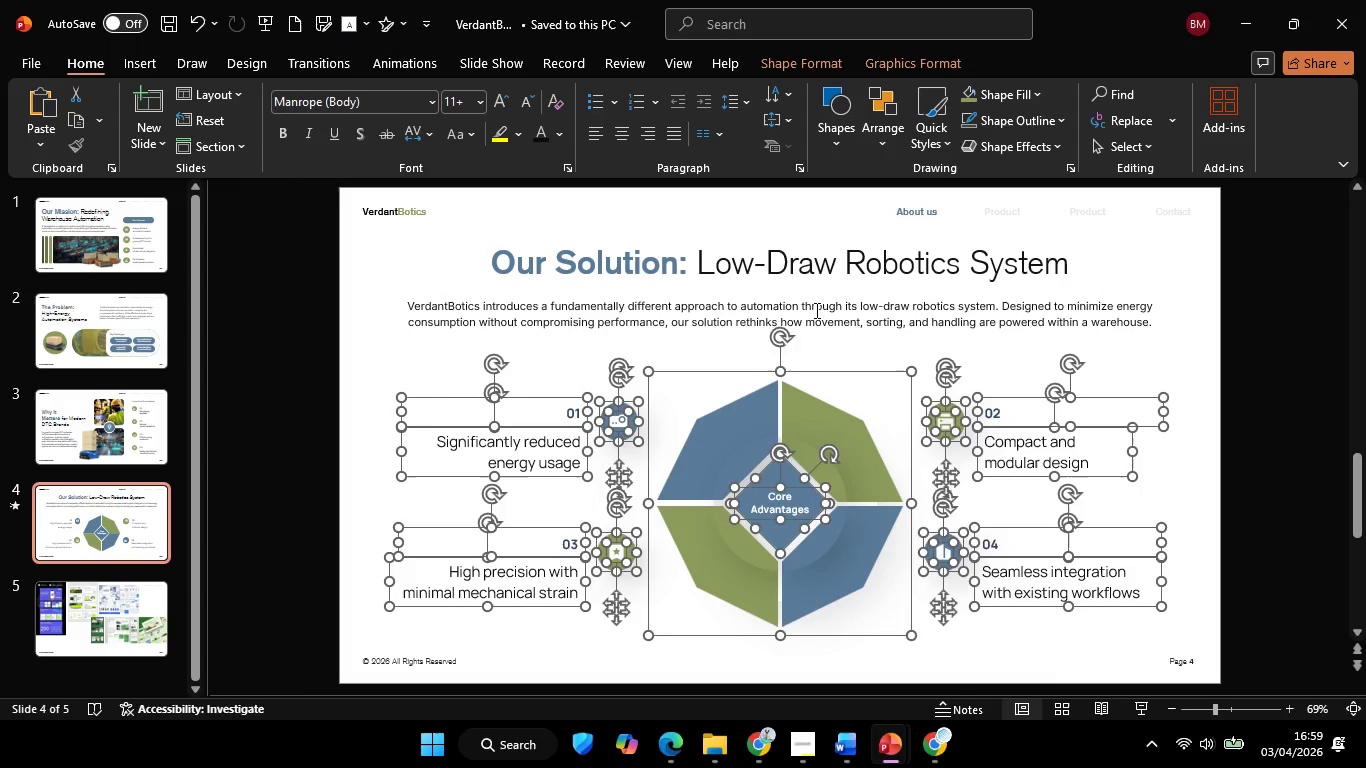 
left_click([816, 310])
 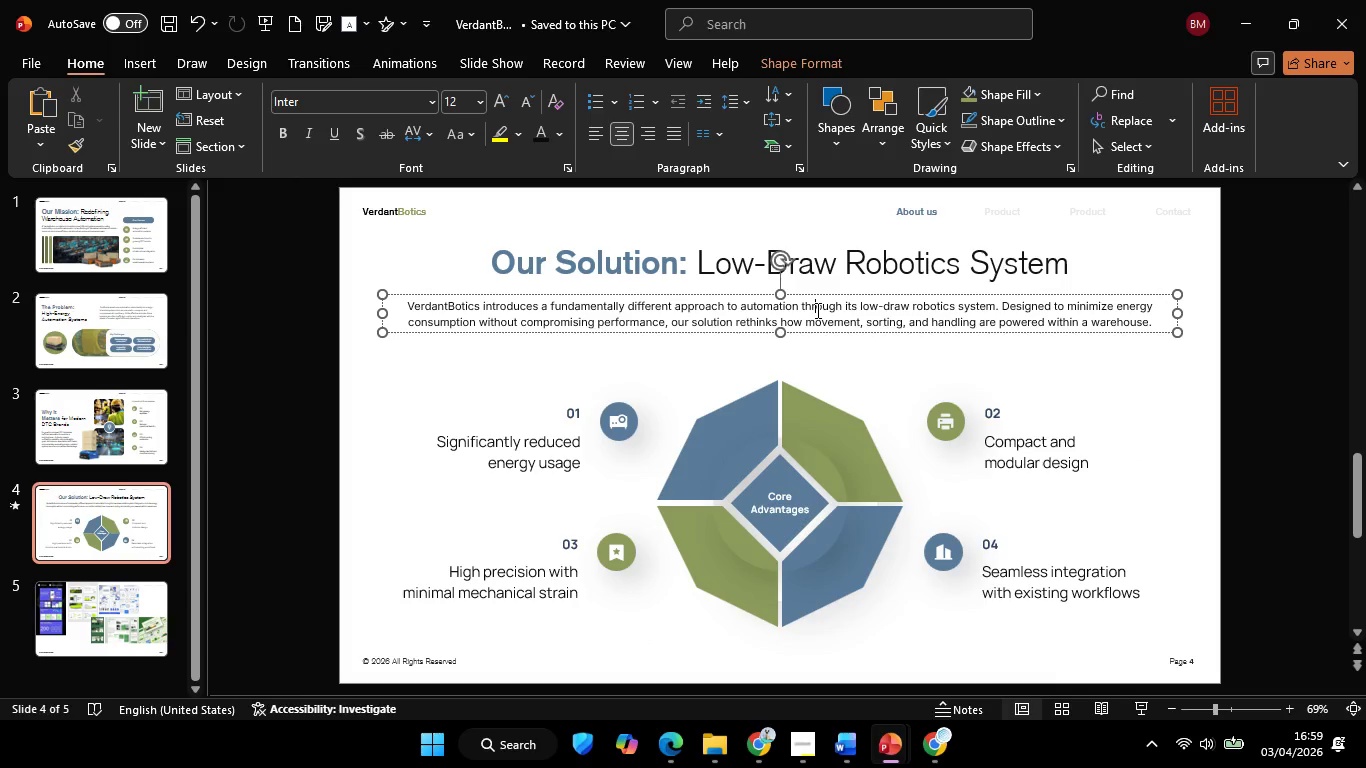 
key(Control+A)
 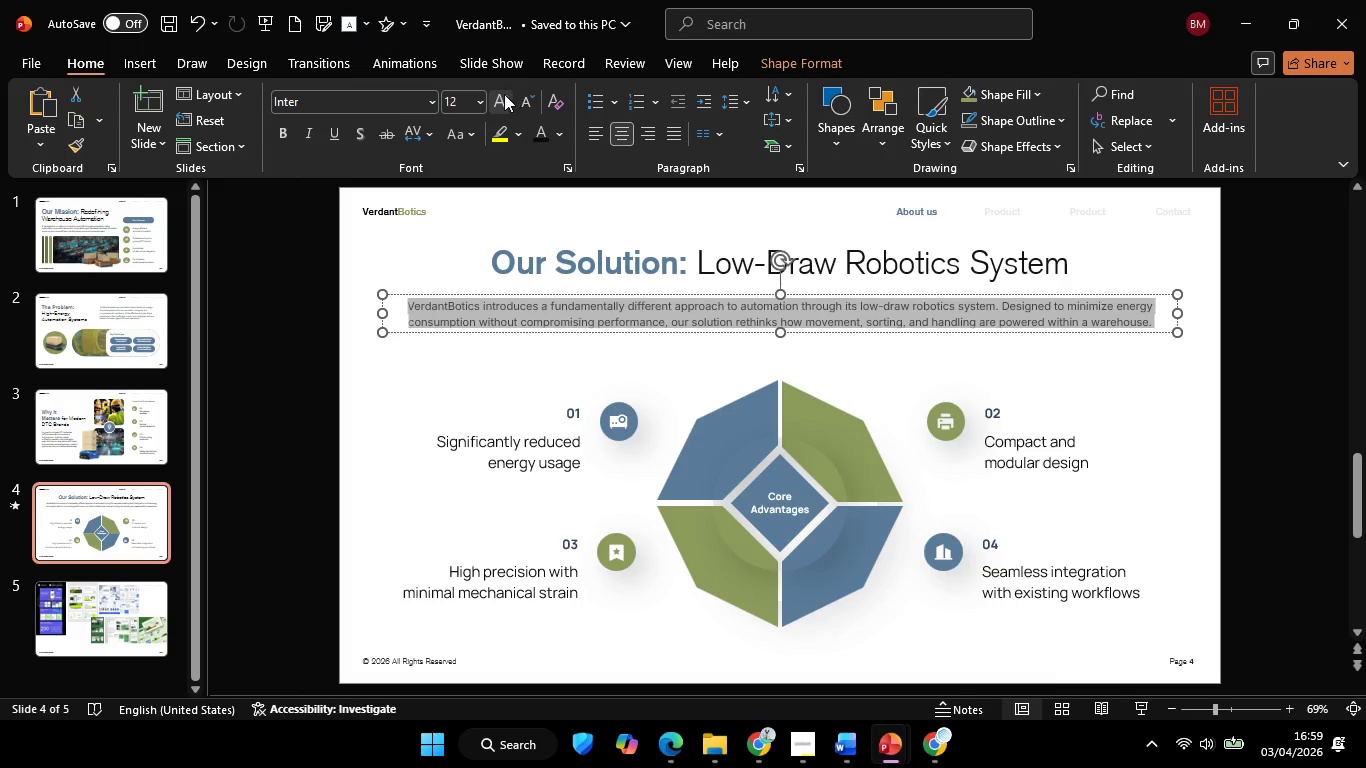 
left_click([504, 94])
 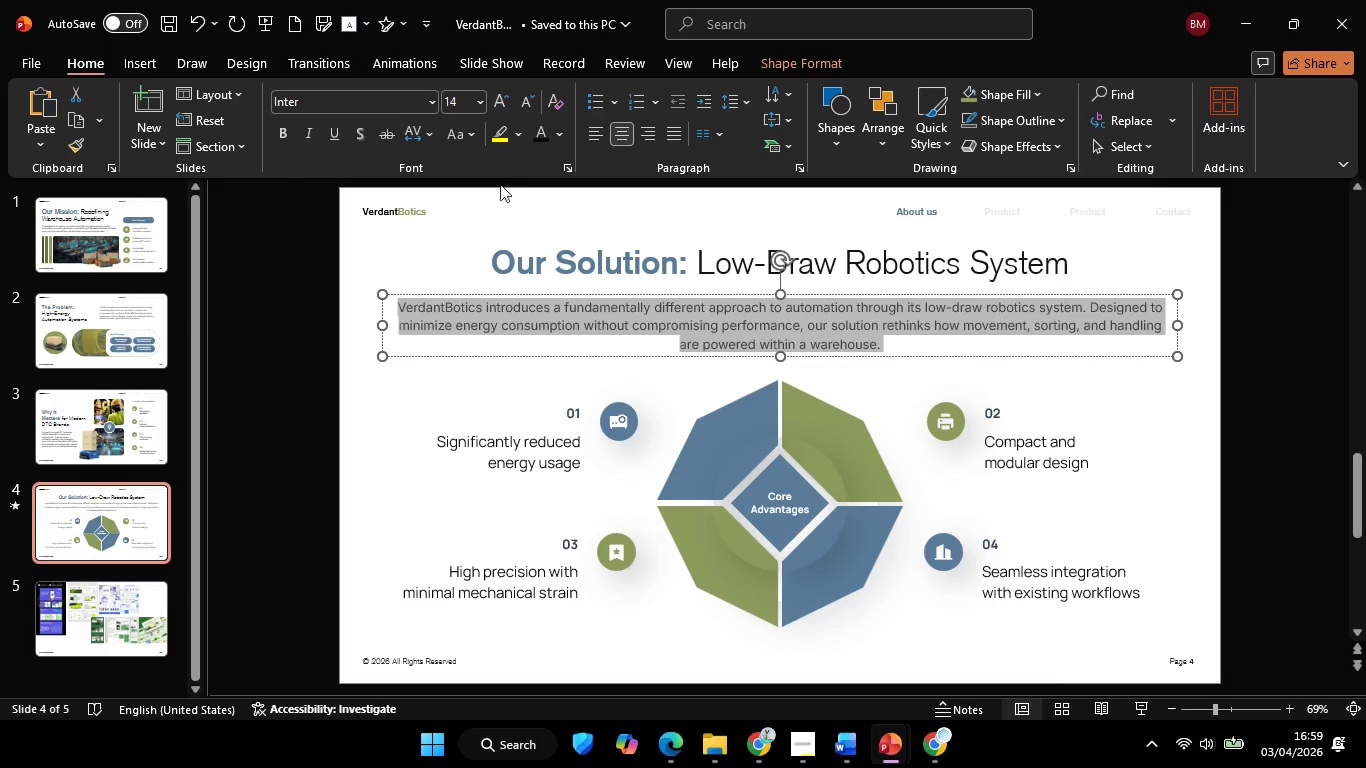 
left_click([106, 335])
 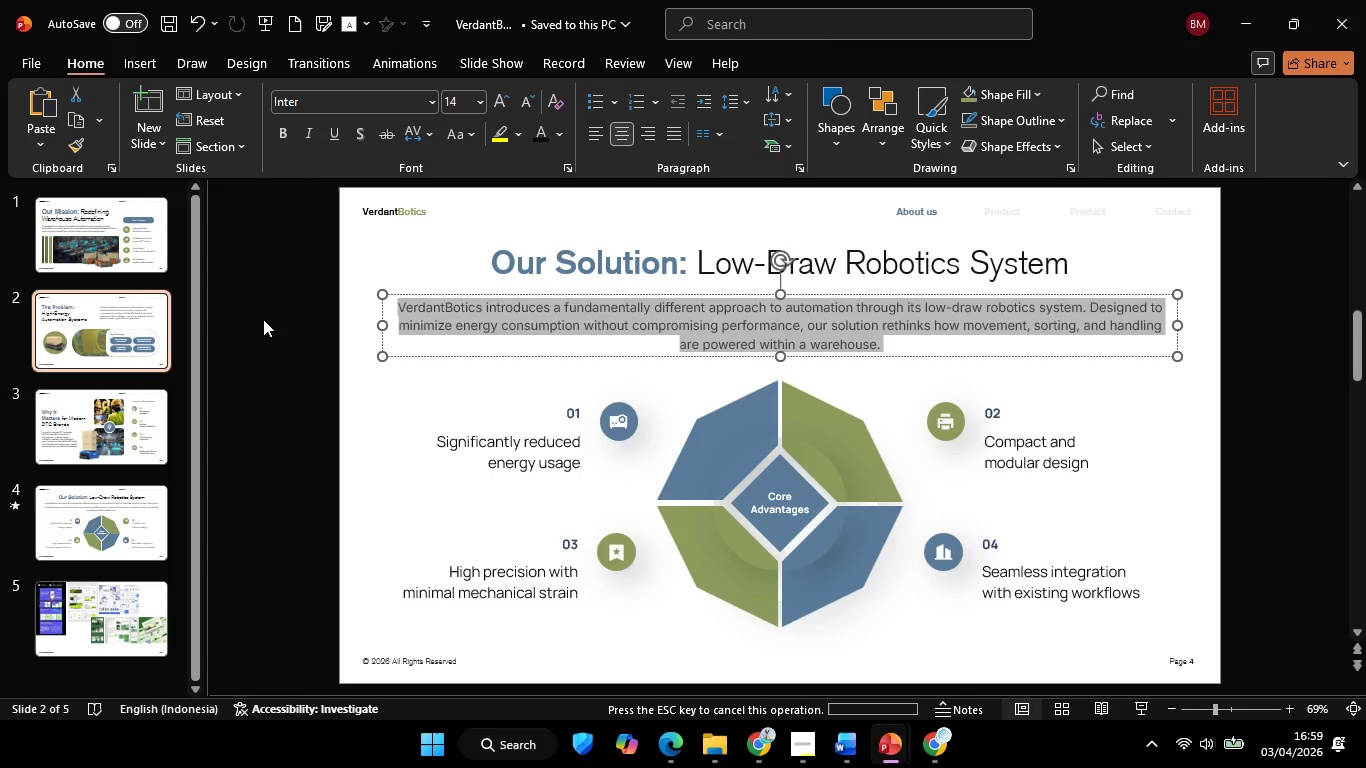 
left_click([938, 341])
 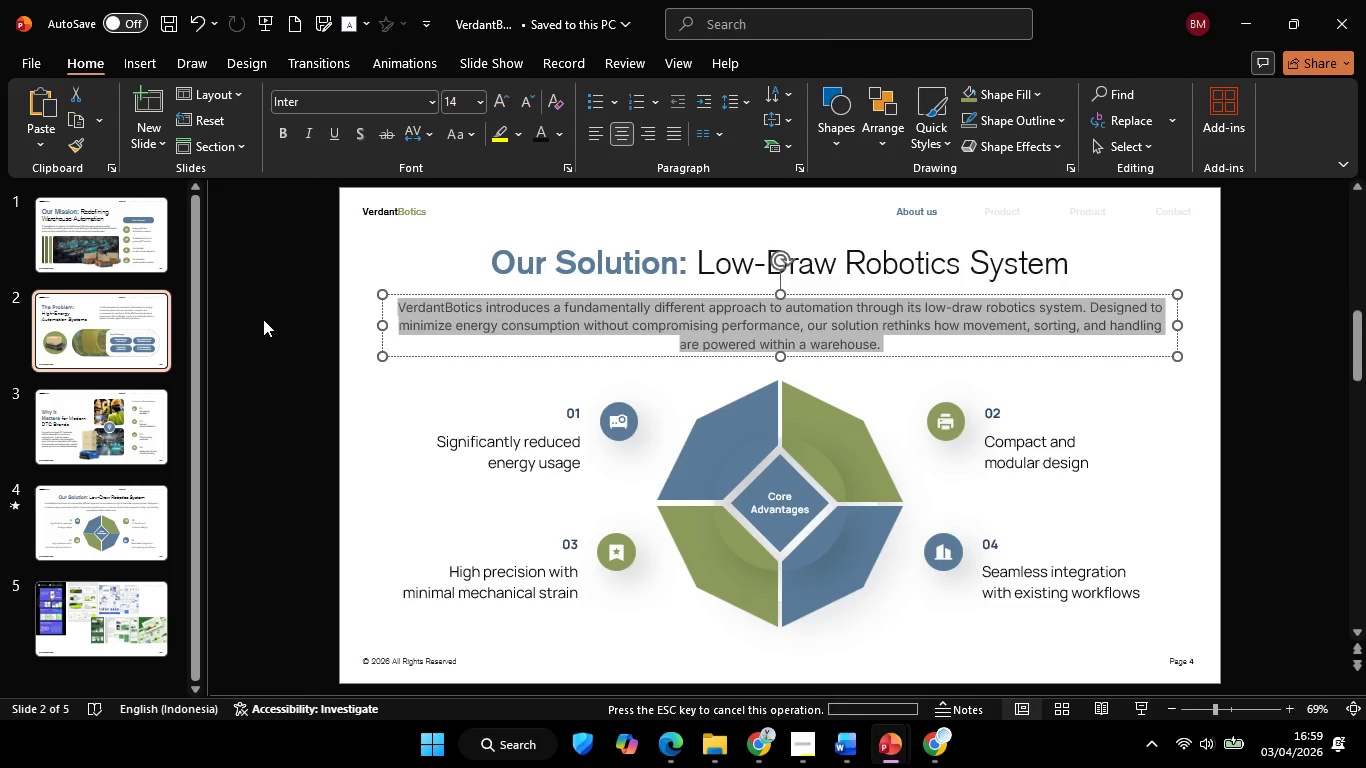 
key(Control+A)
 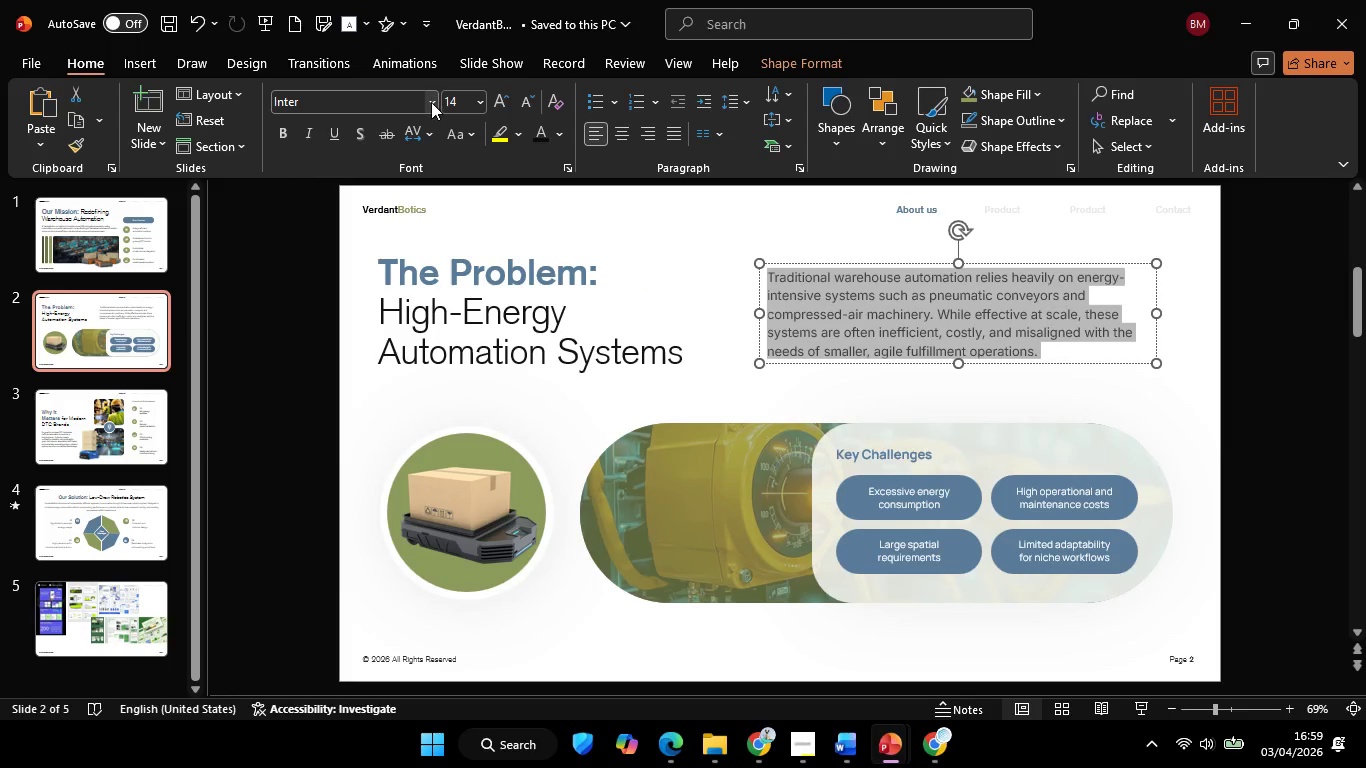 
left_click([431, 102])
 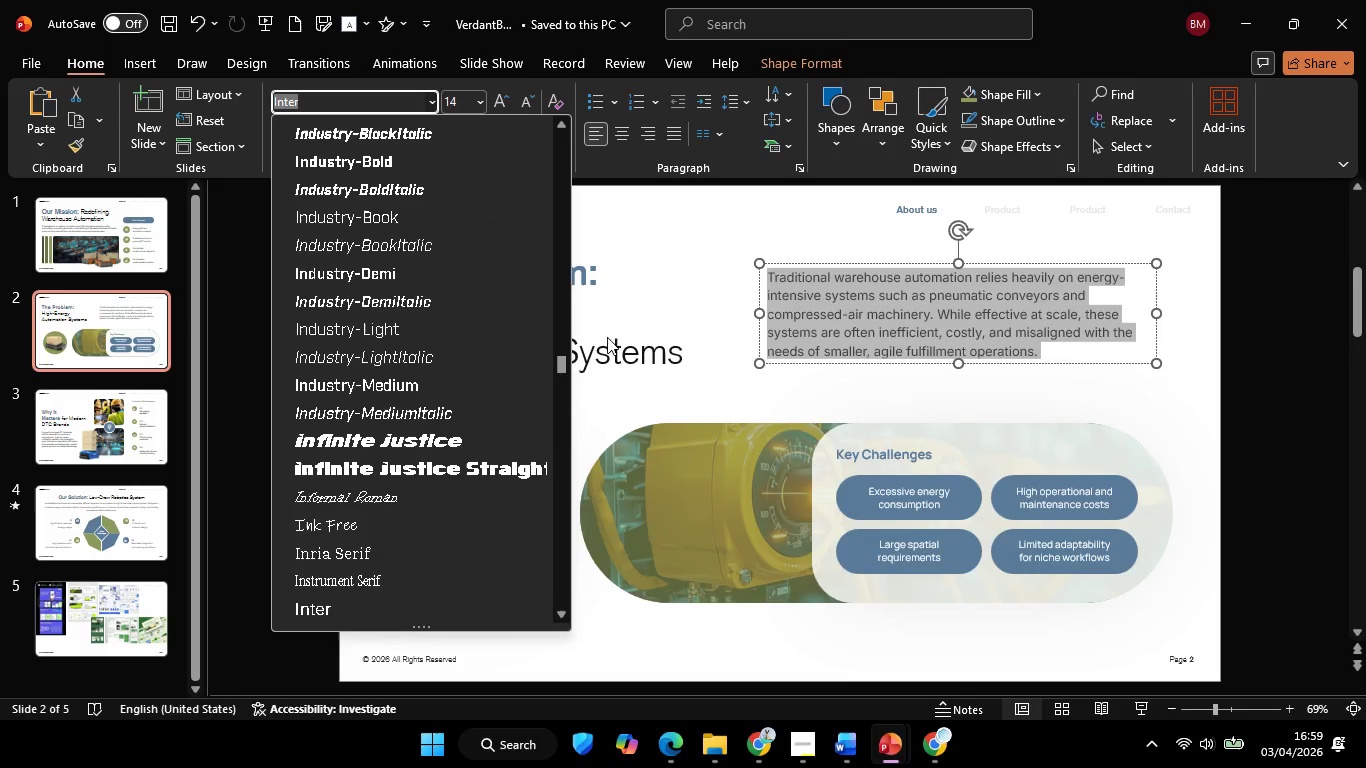 
left_click_drag(start_coordinate=[560, 363], to_coordinate=[553, 109])
 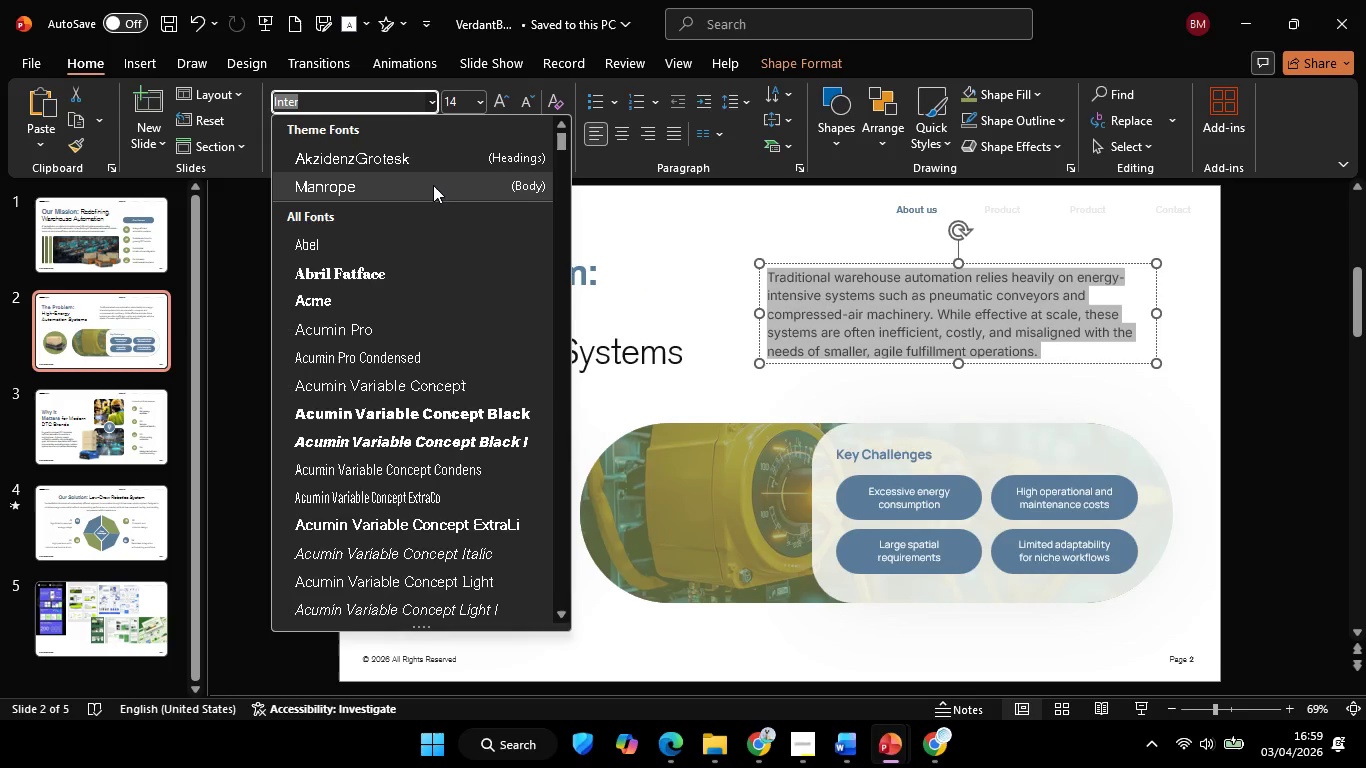 
left_click([433, 185])
 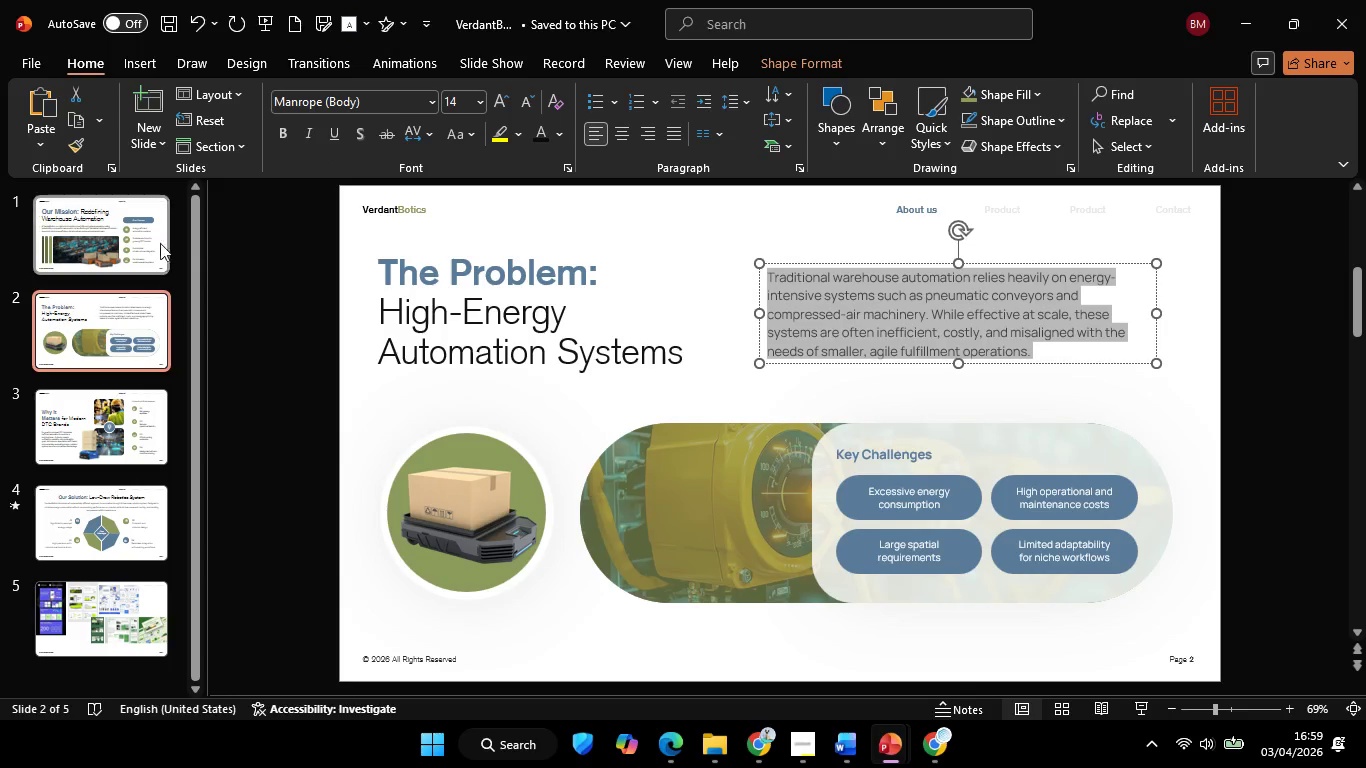 
left_click([142, 241])
 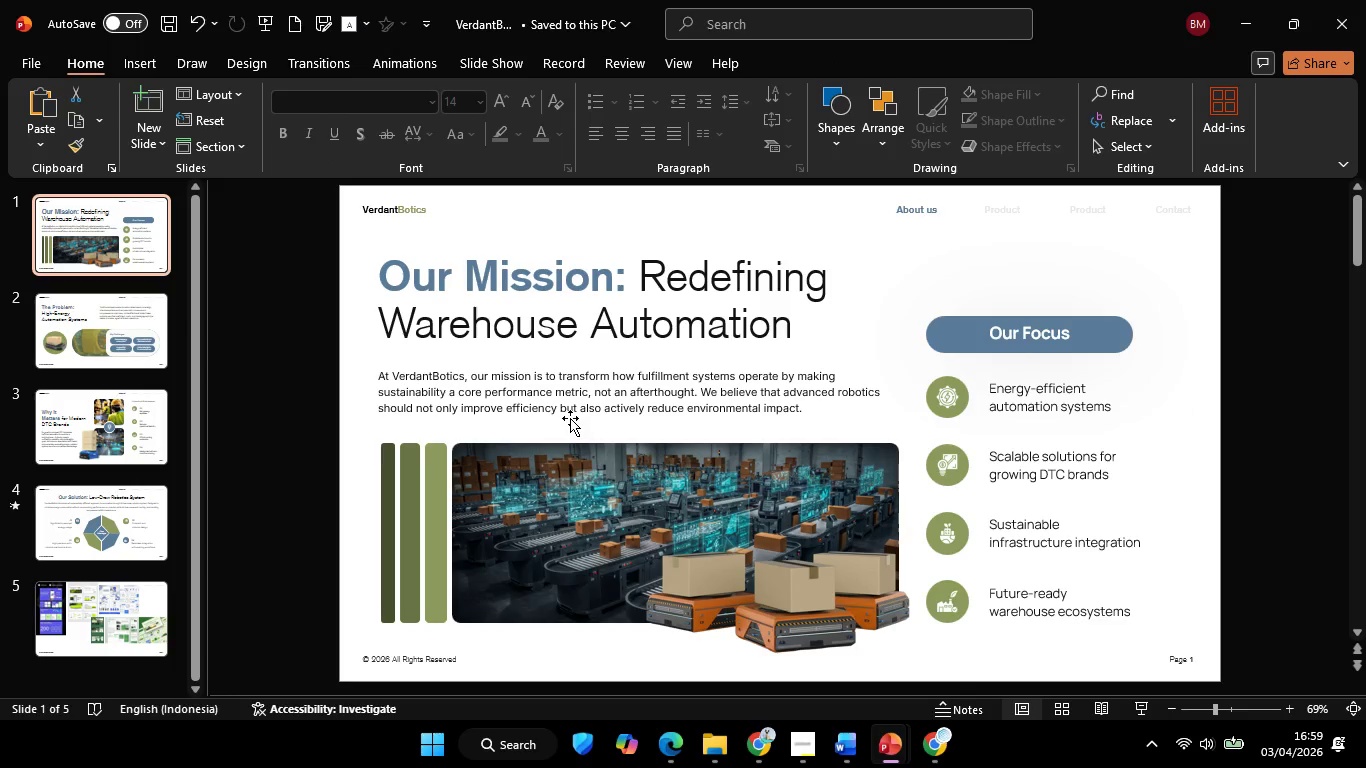 
left_click([562, 404])
 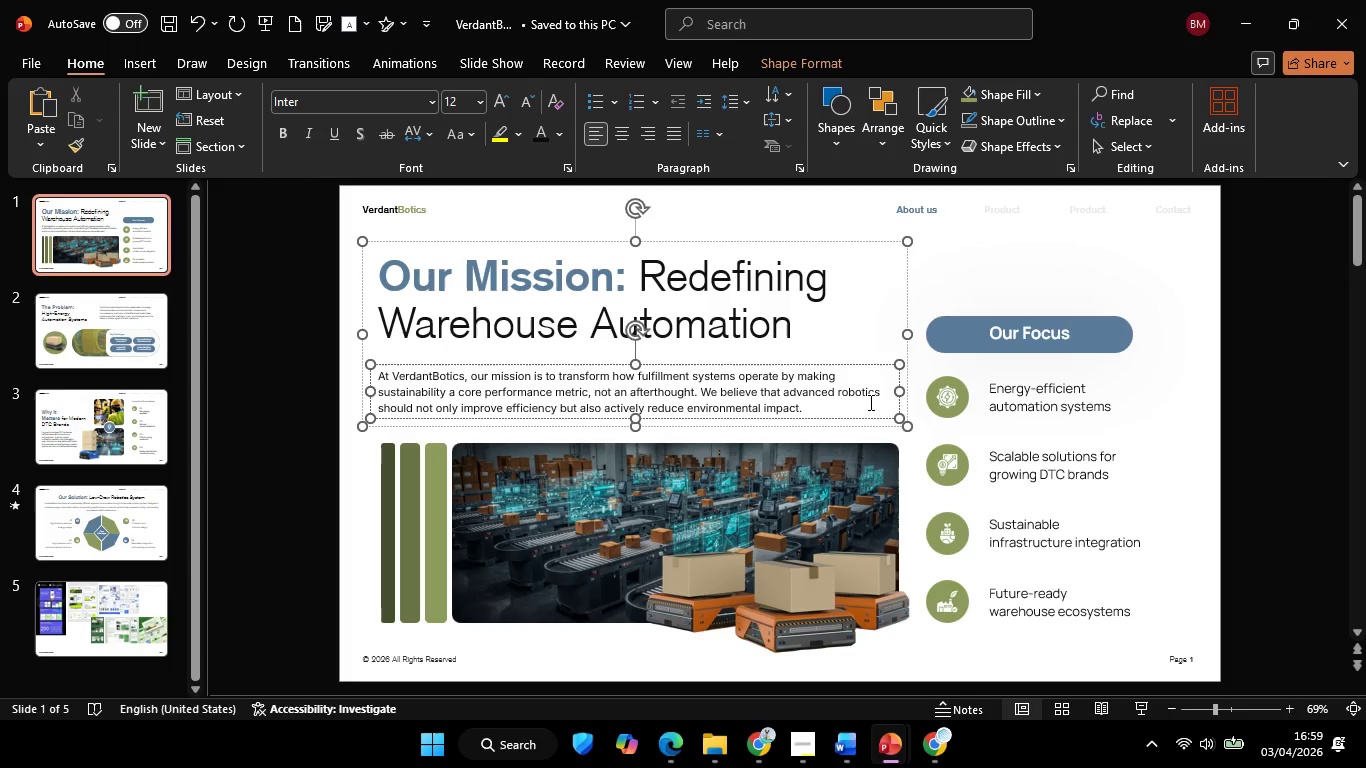 
key(Control+A)
 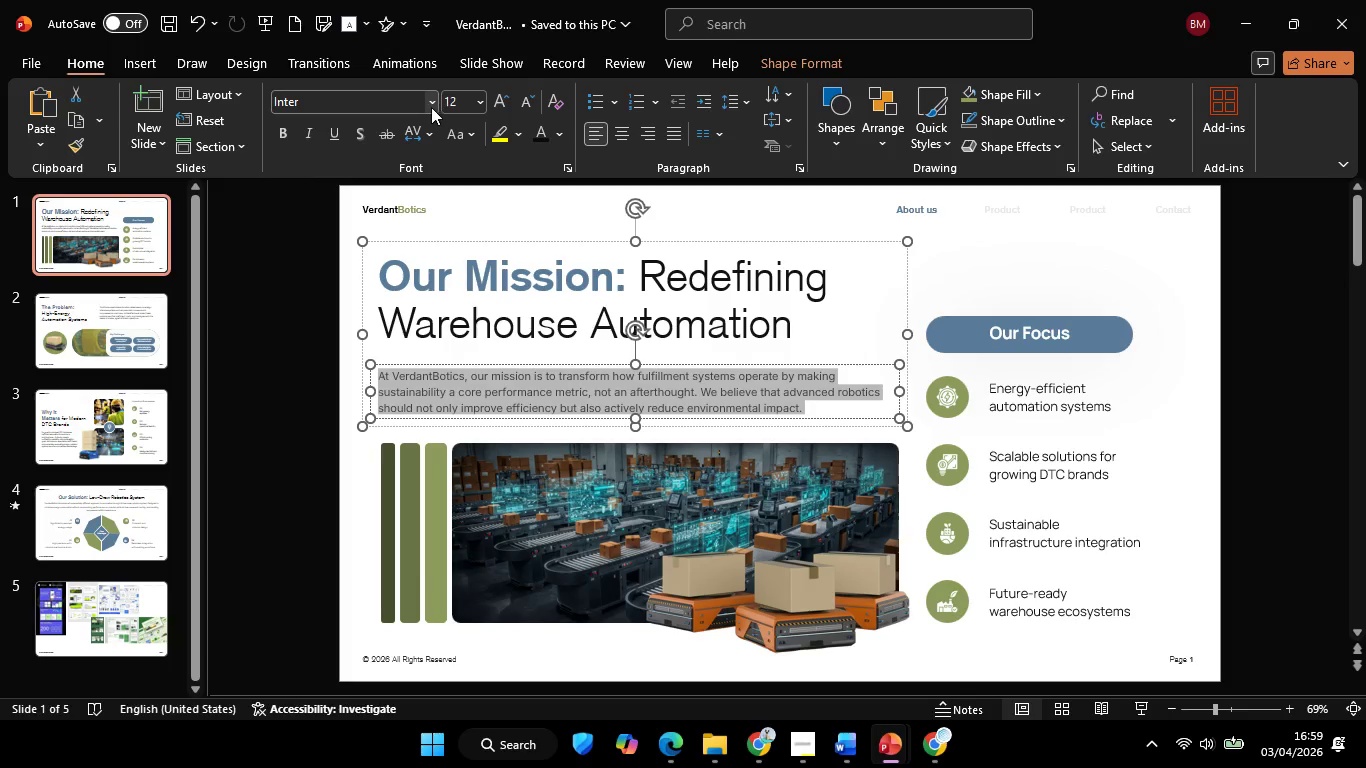 
left_click([427, 107])
 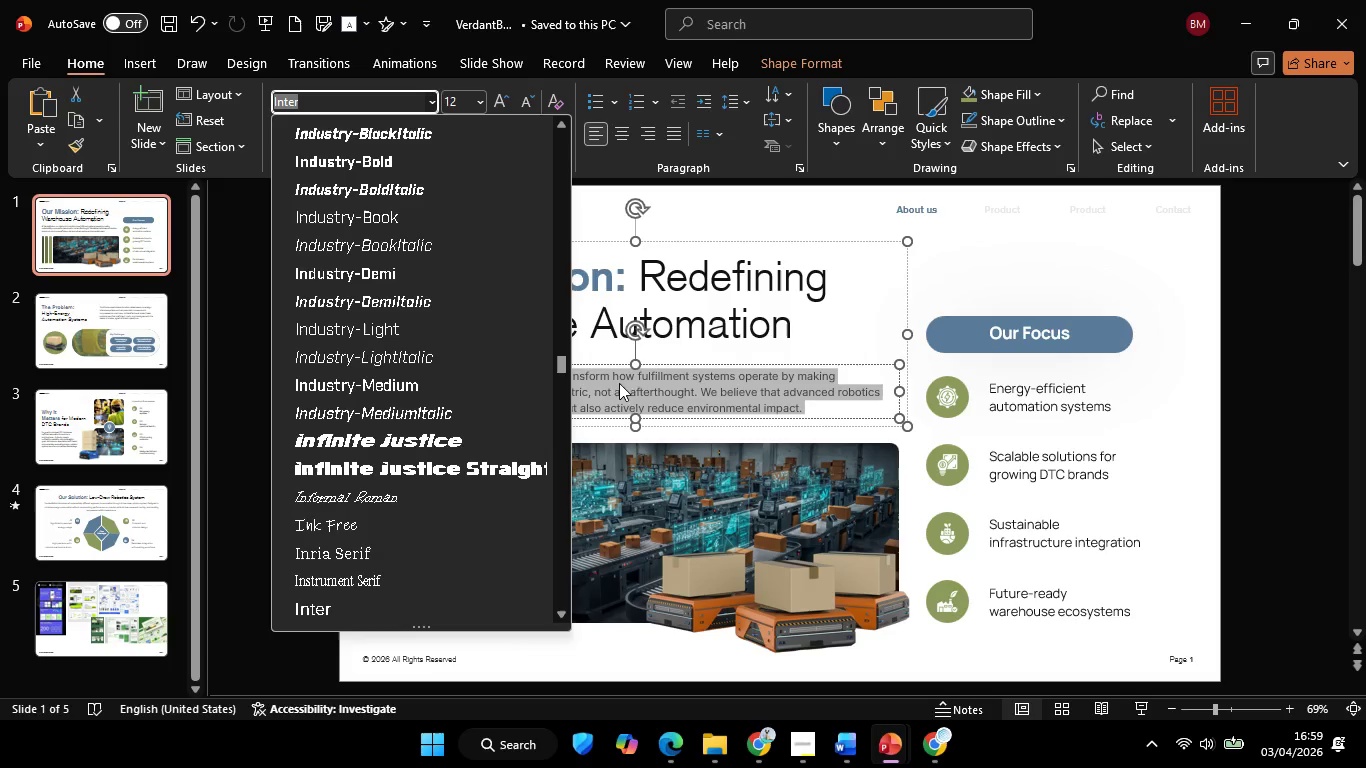 
left_click_drag(start_coordinate=[563, 364], to_coordinate=[576, 72])
 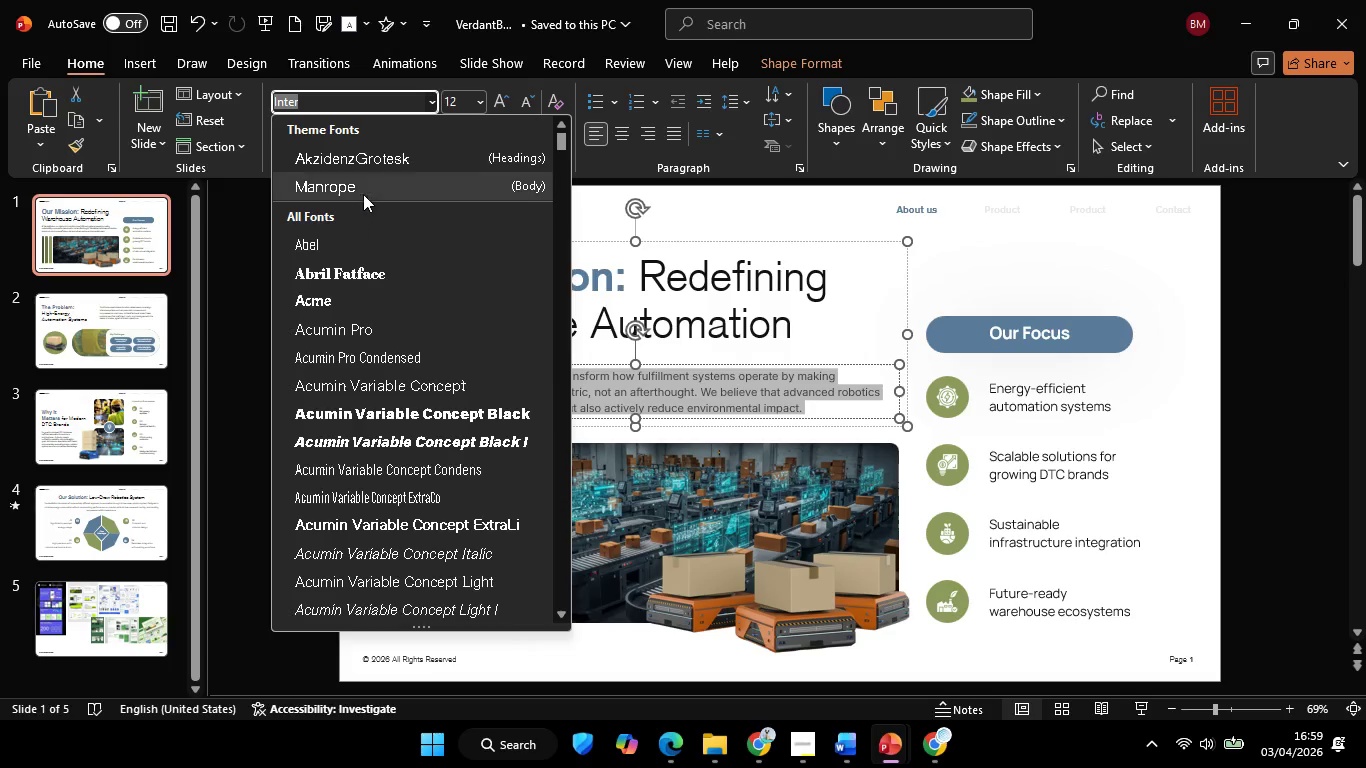 
left_click([364, 190])
 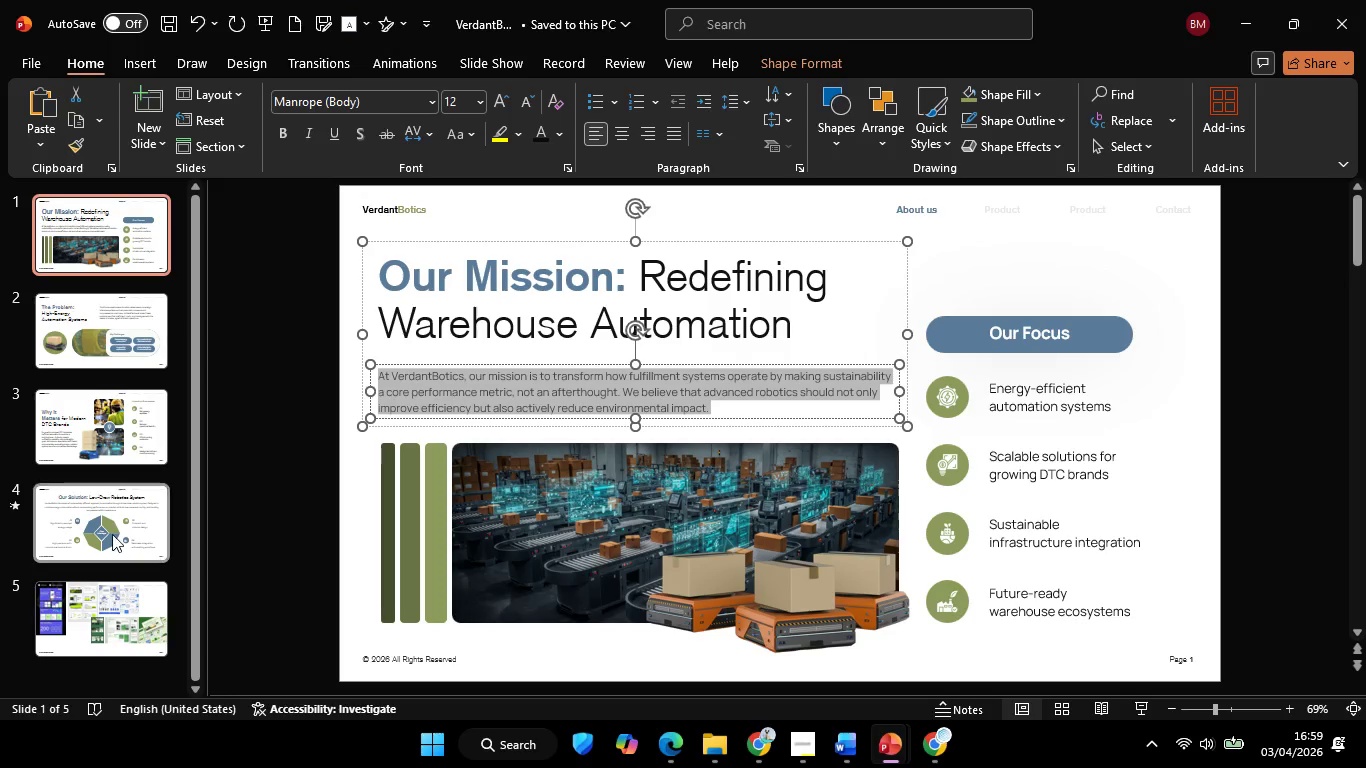 
mouse_move([137, 527])
 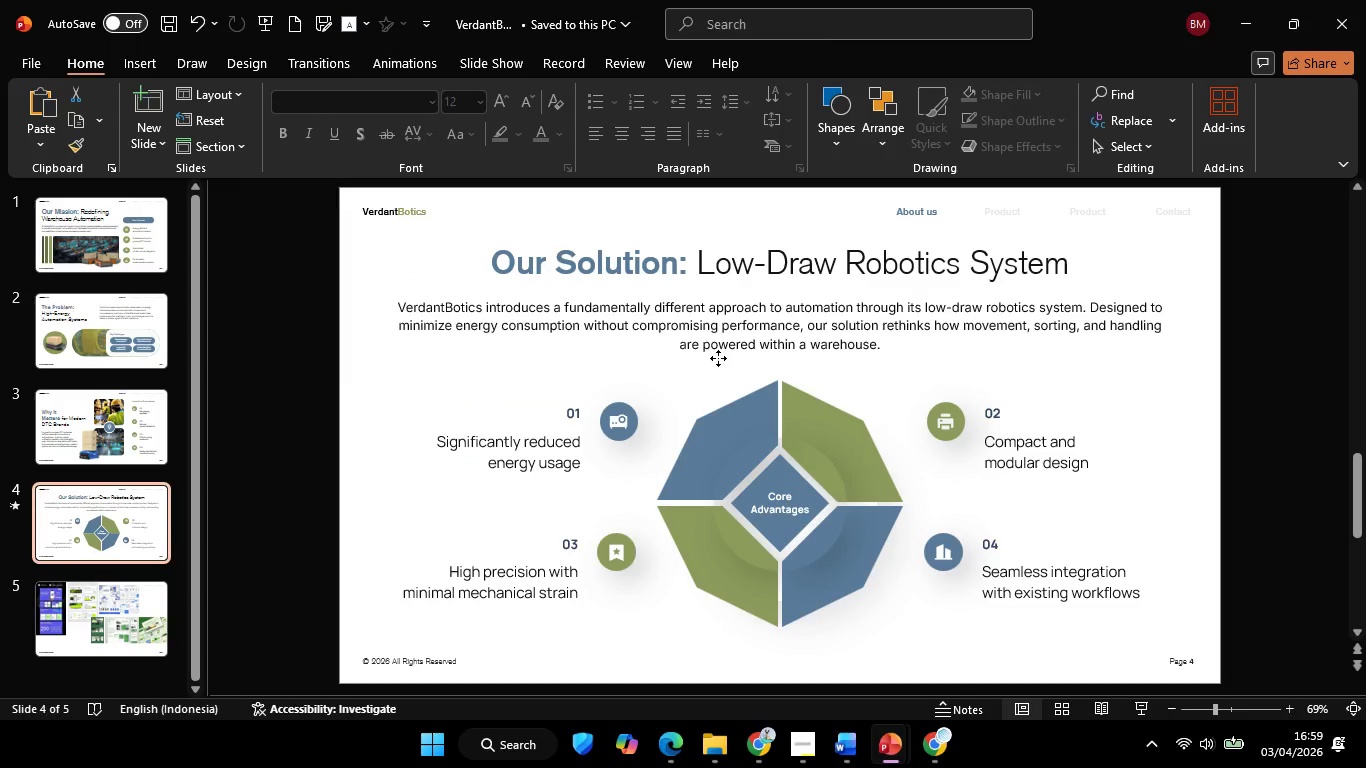 
left_click([718, 358])
 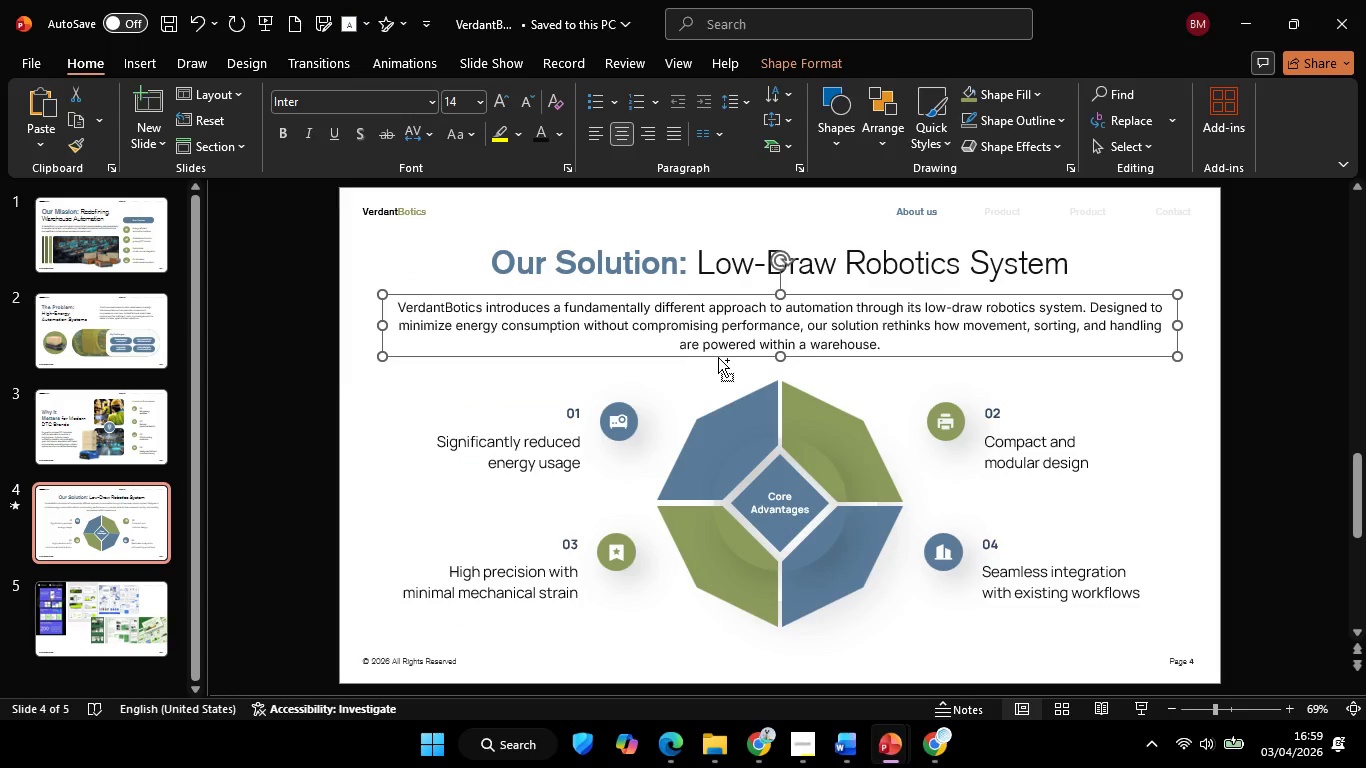 
key(Control+ControlLeft)
 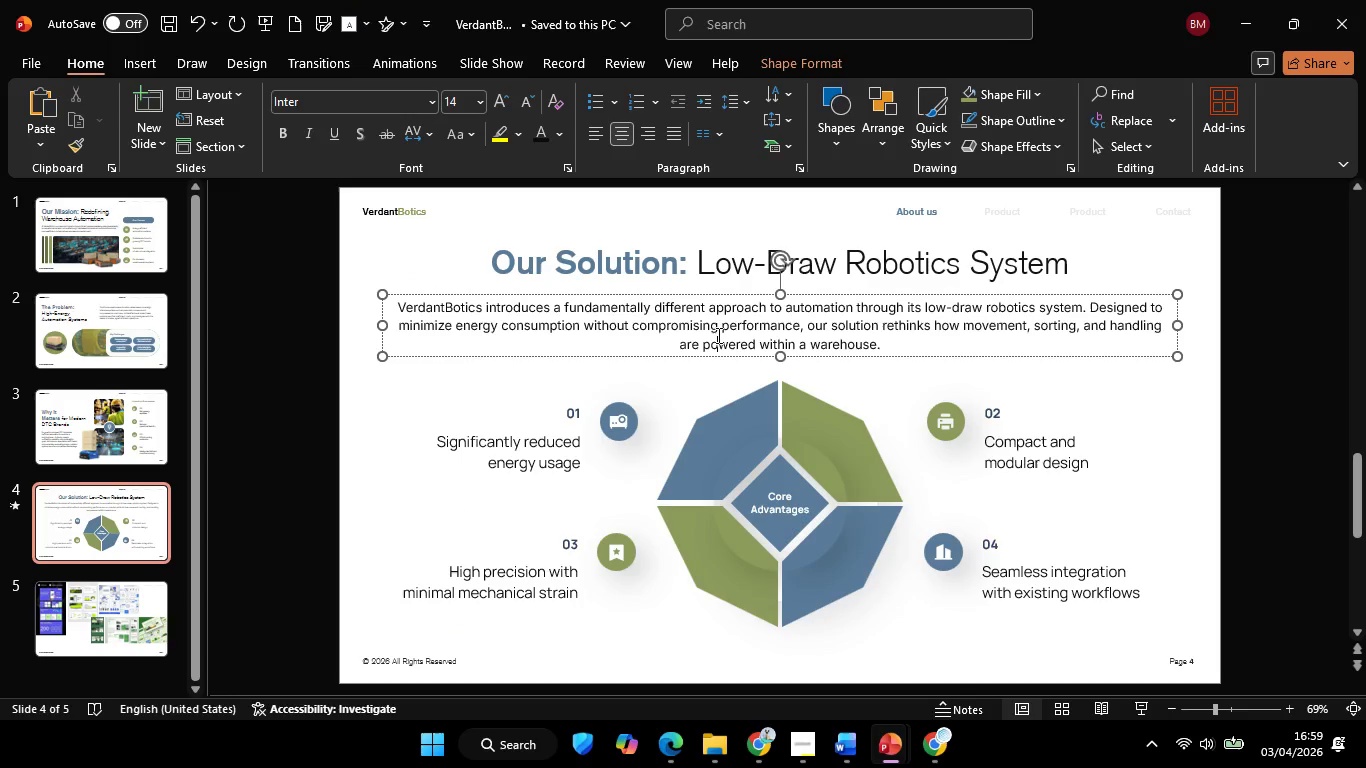 
left_click([717, 335])
 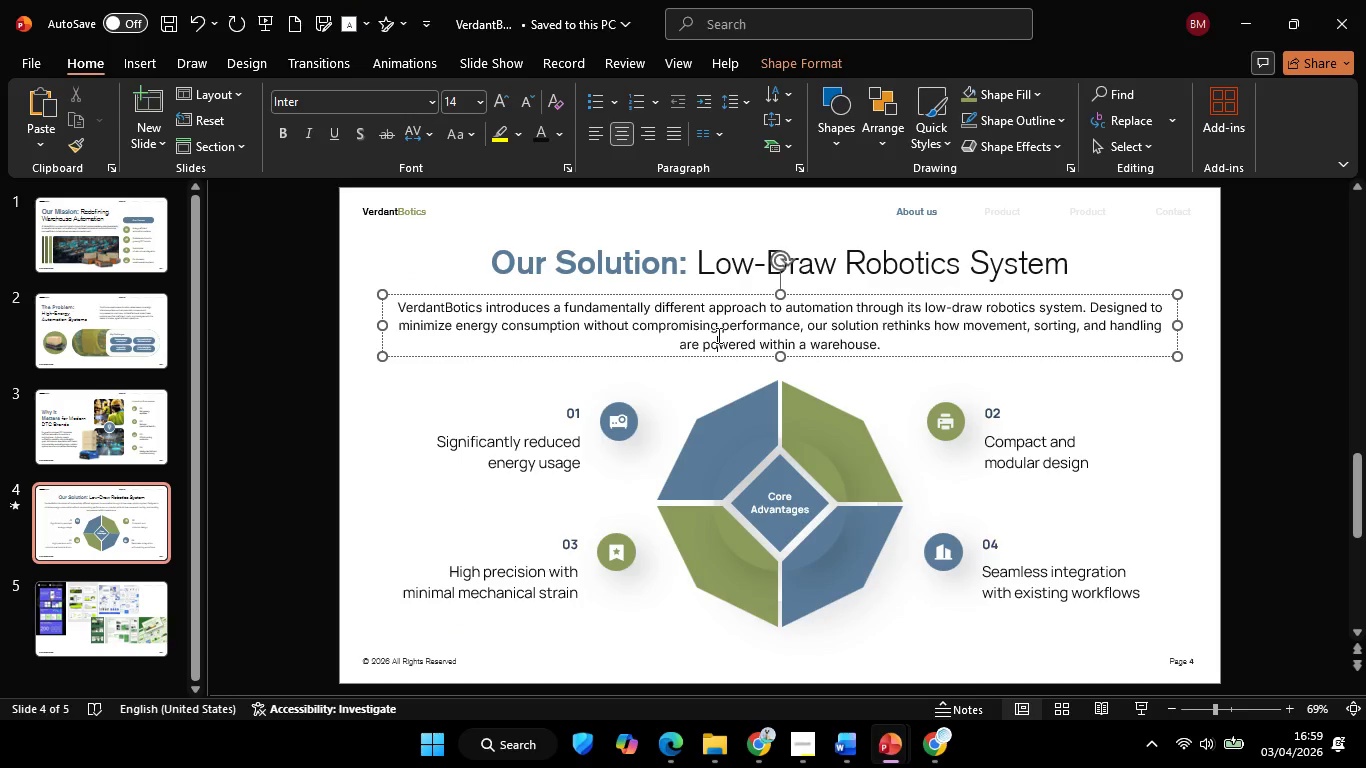 
key(Control+A)
 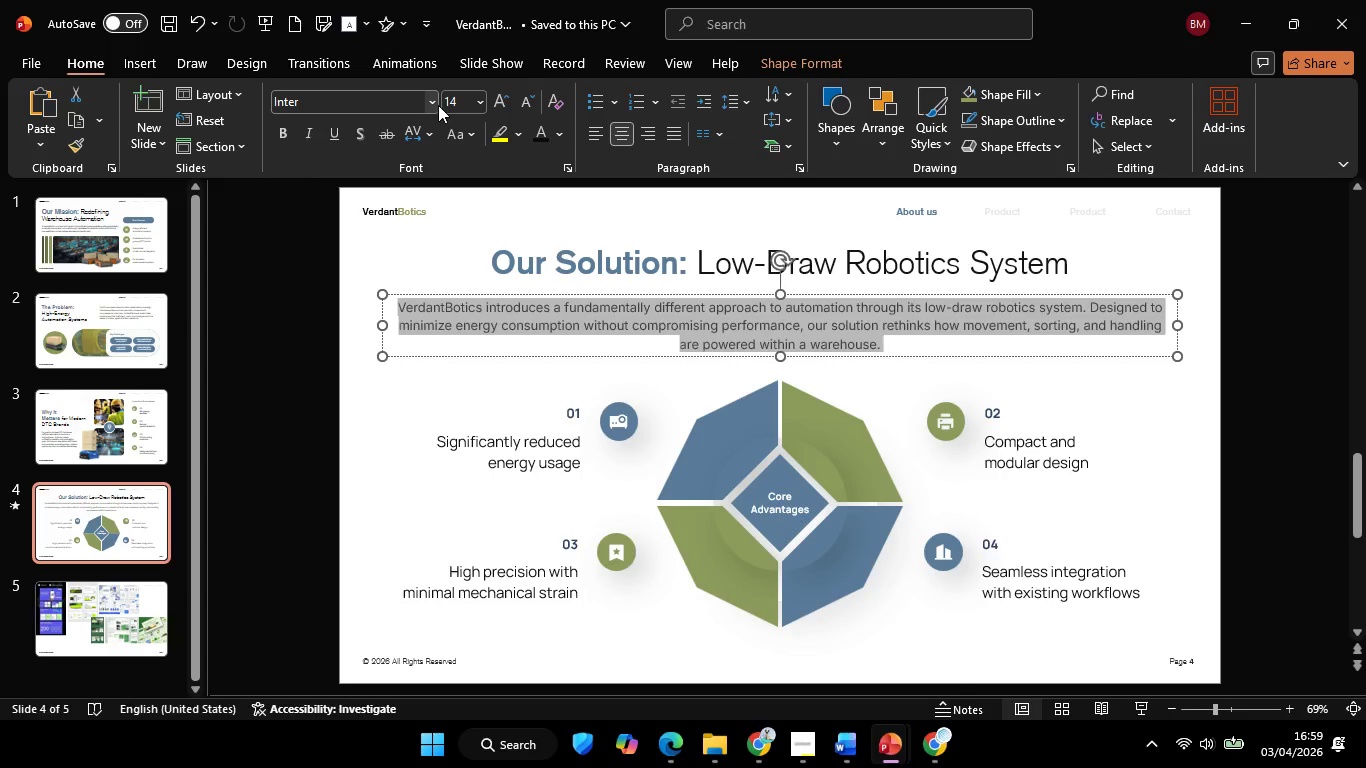 
left_click([437, 105])
 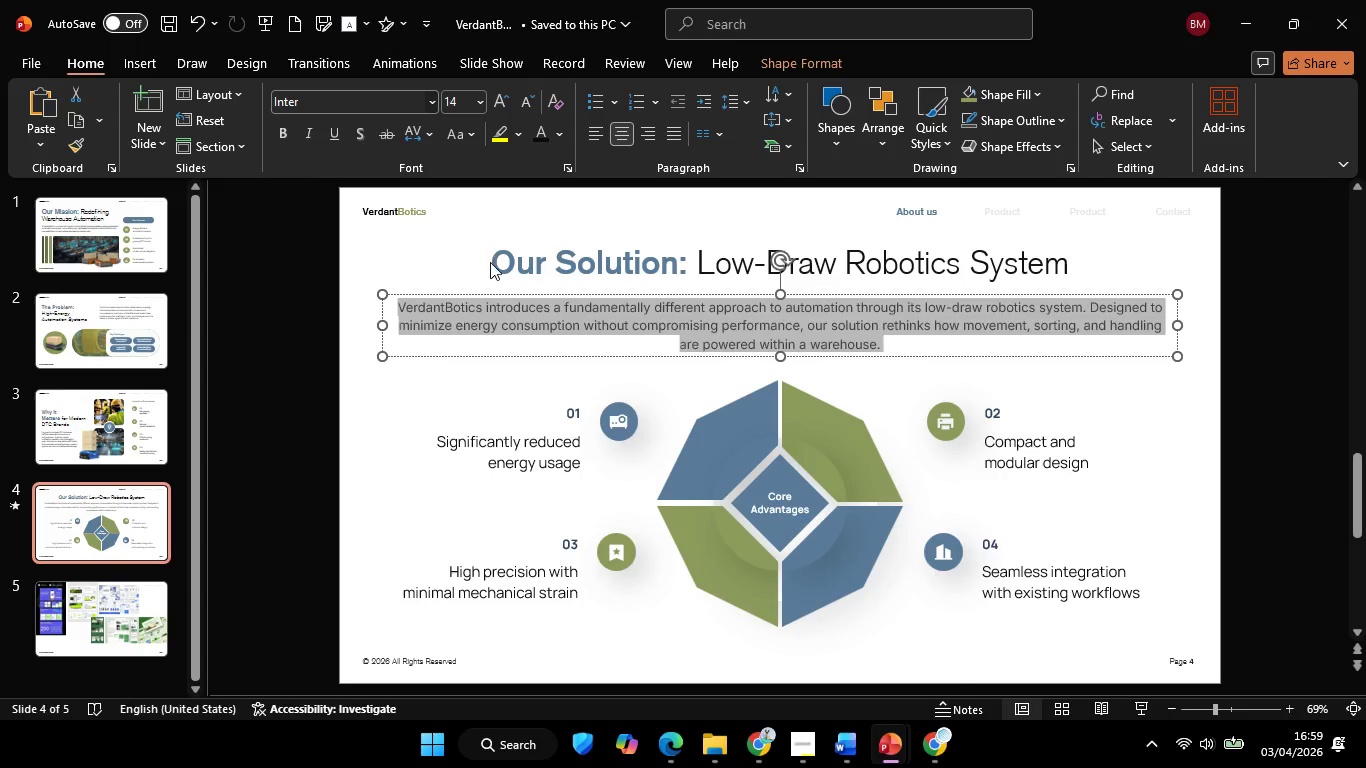 
mouse_move([485, 243])
 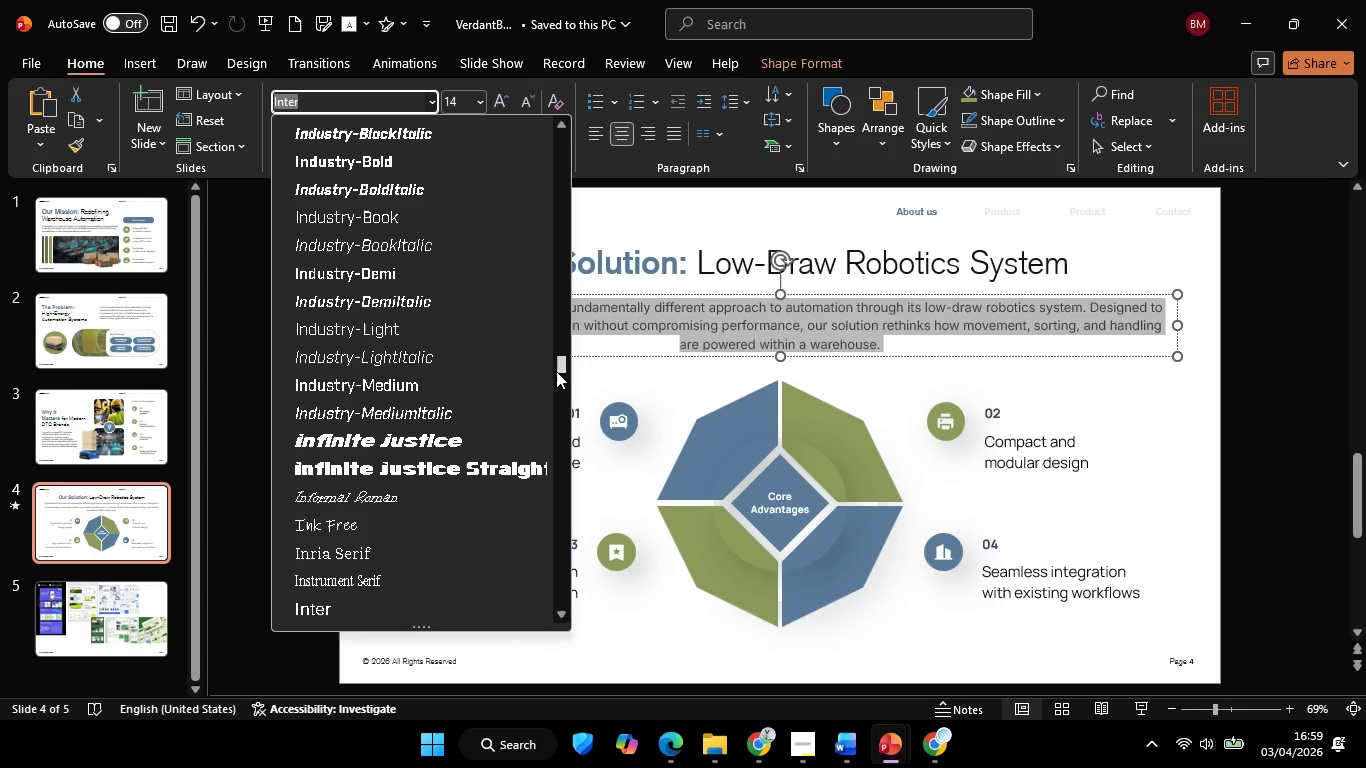 
left_click_drag(start_coordinate=[556, 371], to_coordinate=[598, 92])
 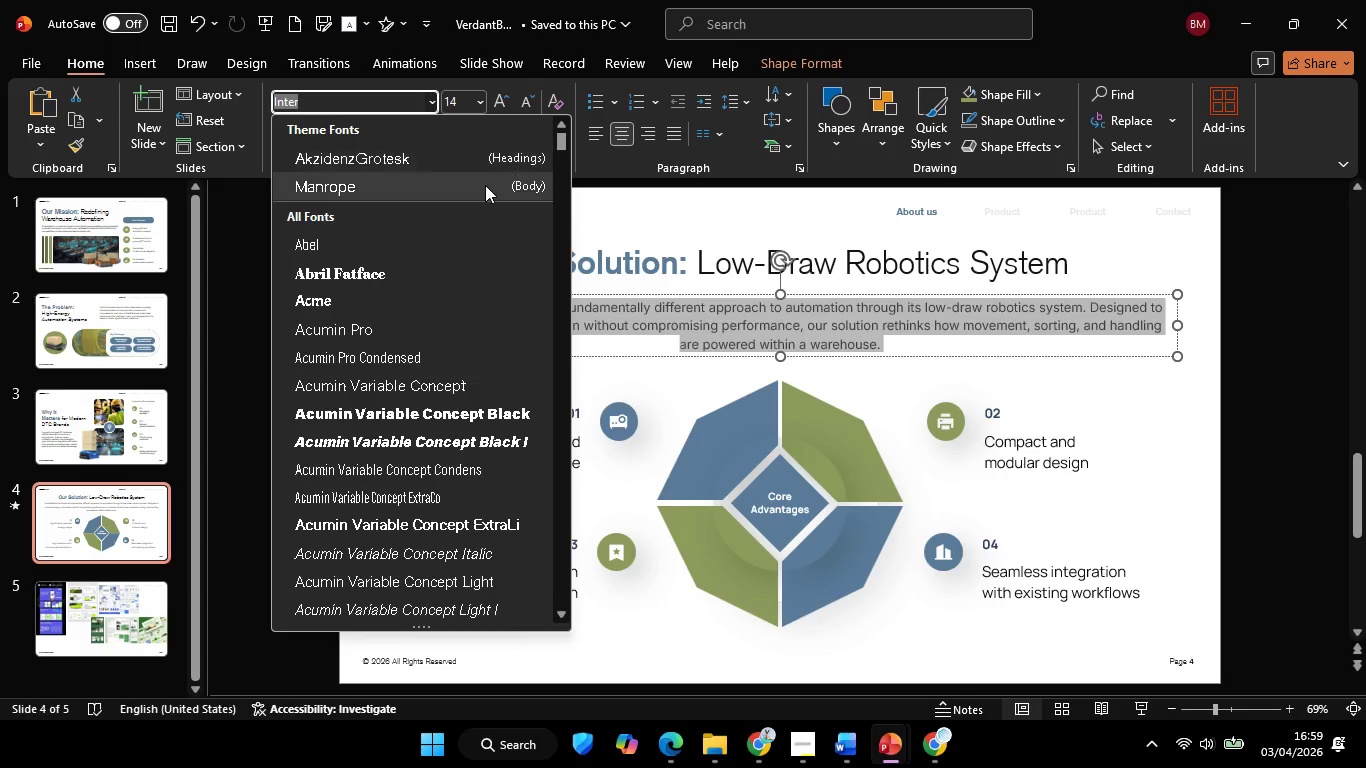 
left_click([481, 186])
 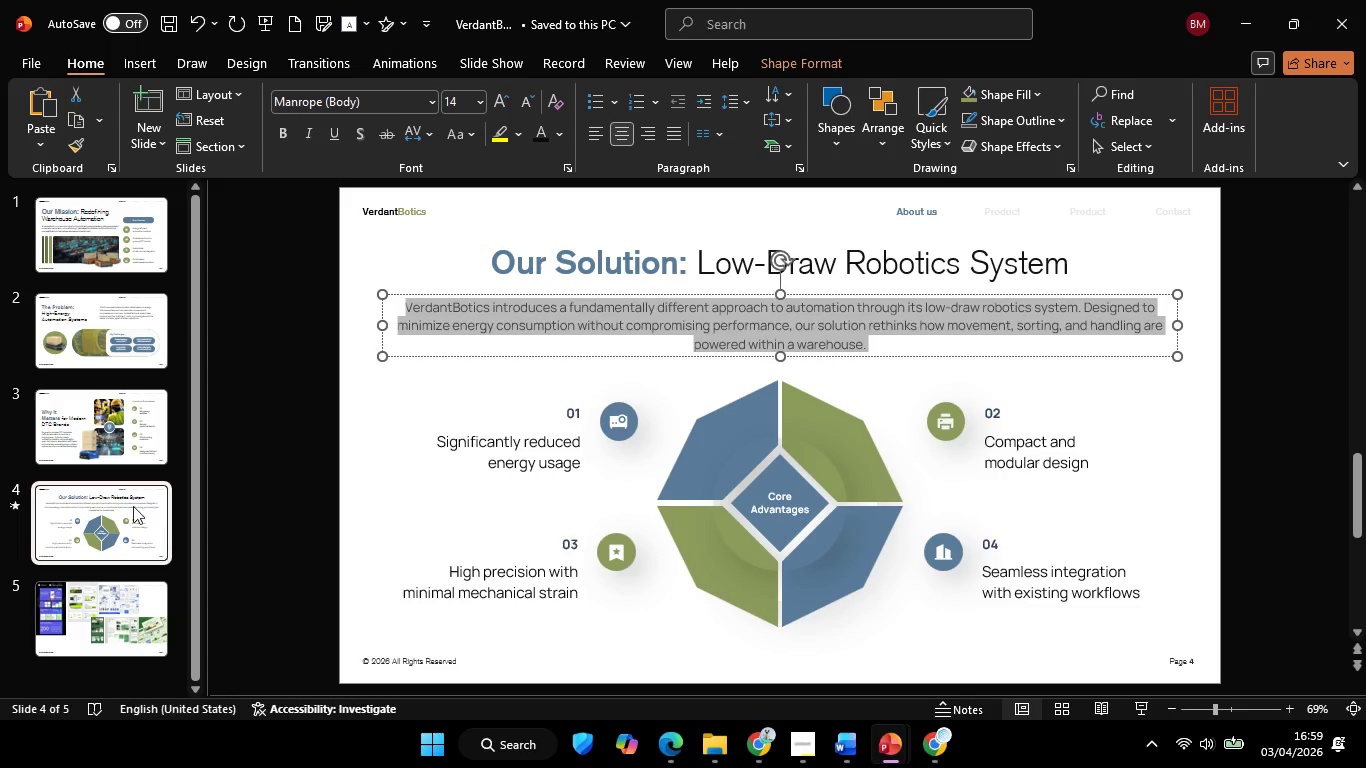 
left_click([87, 444])
 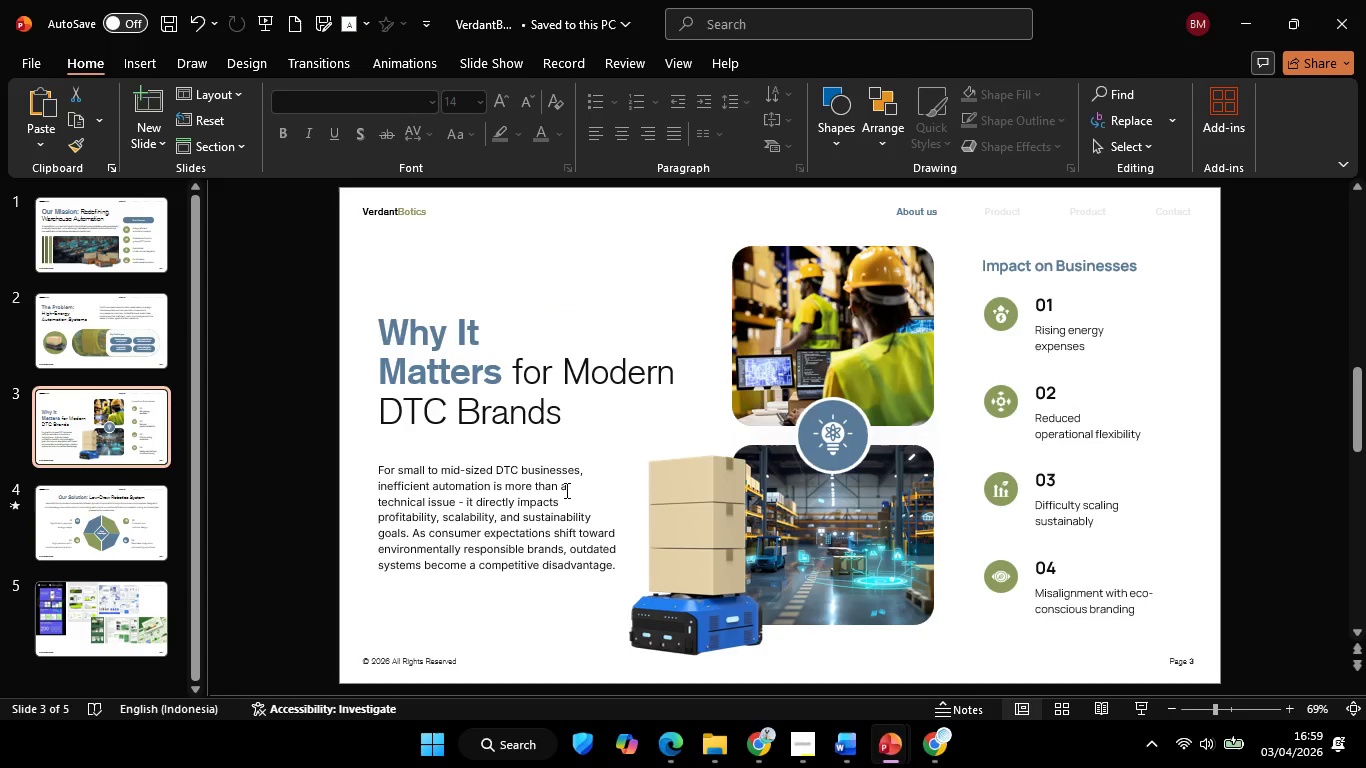 
left_click([565, 490])
 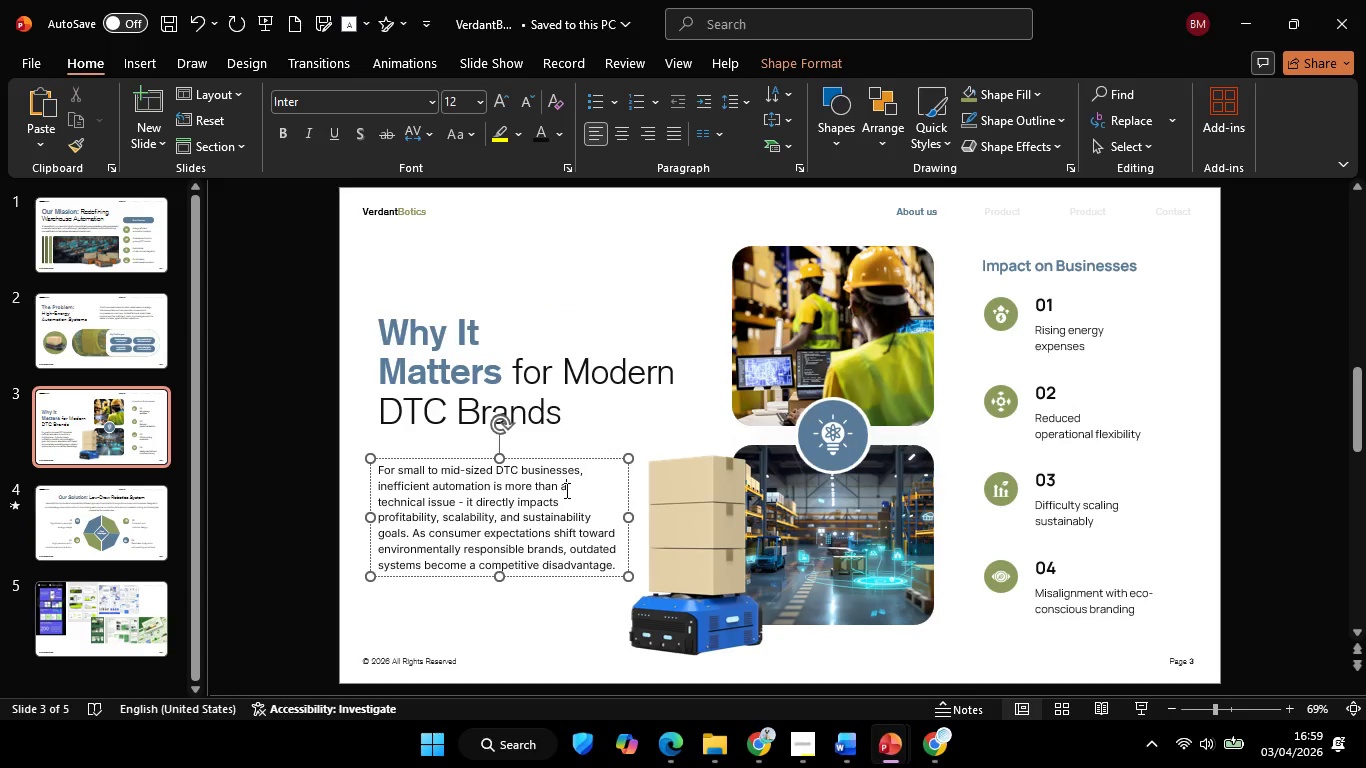 
key(Control+A)
 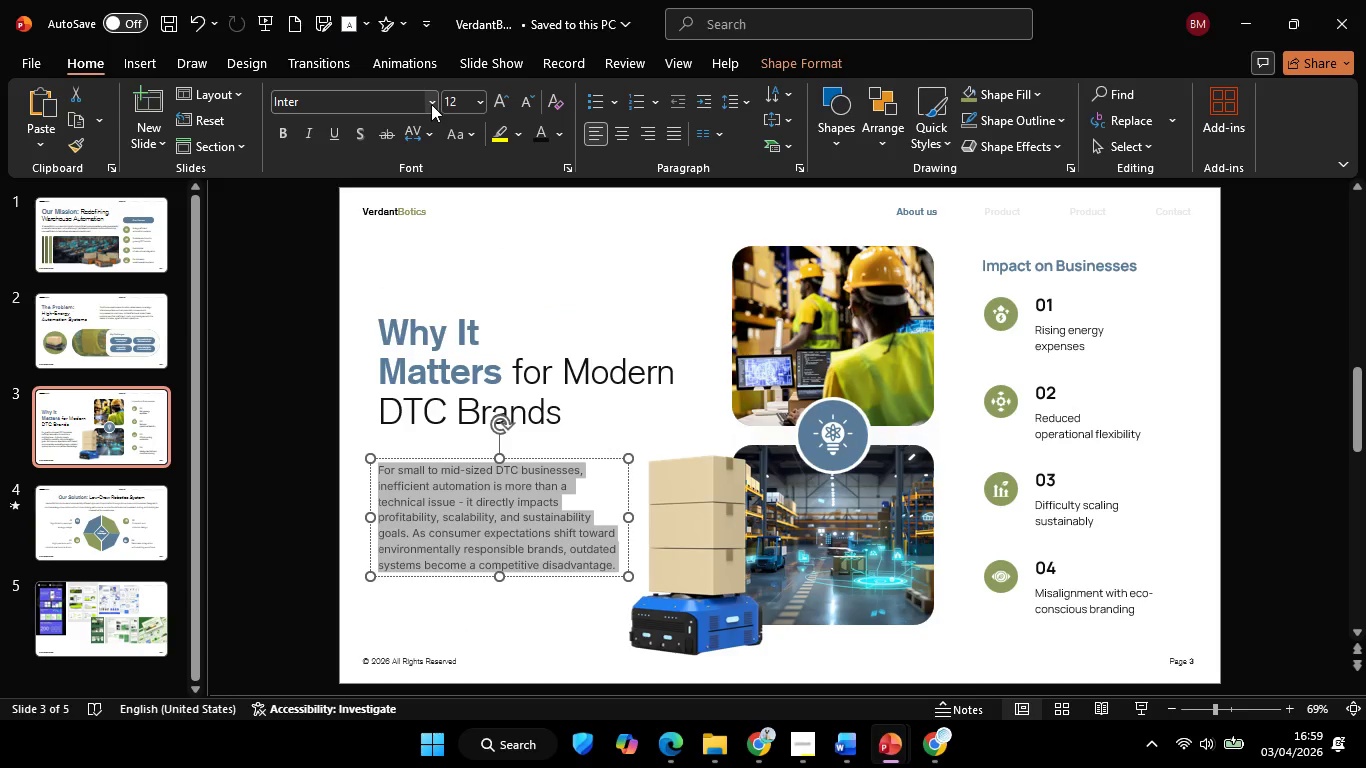 
left_click([431, 102])
 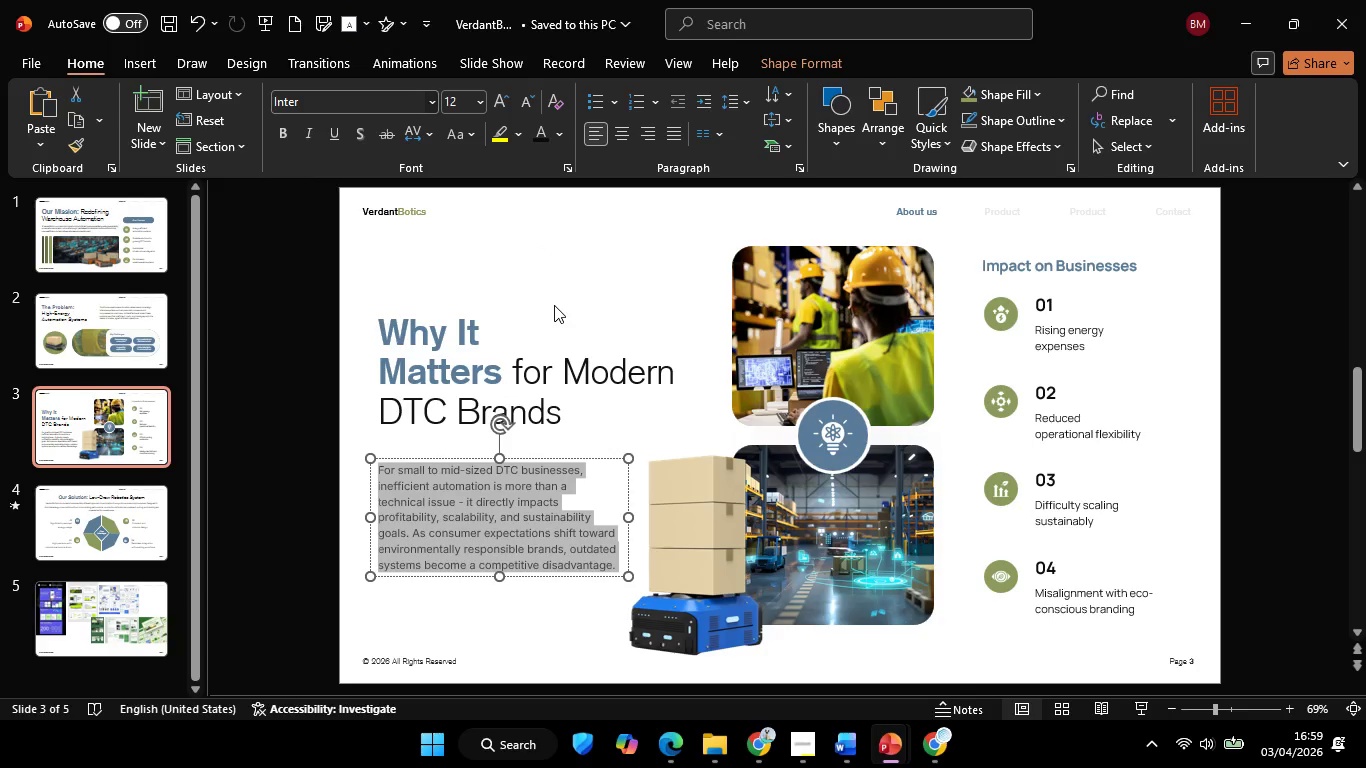 
mouse_move([556, 324])
 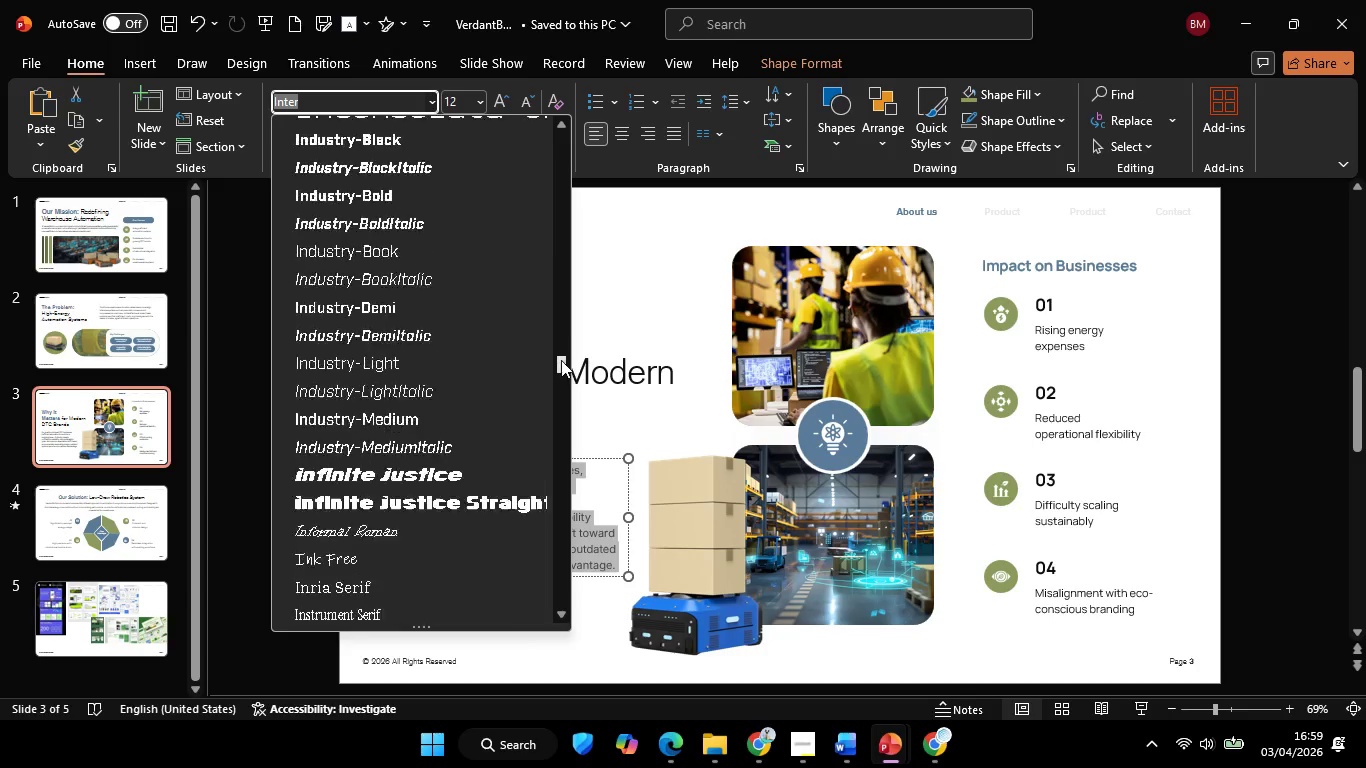 
left_click_drag(start_coordinate=[562, 361], to_coordinate=[584, 85])
 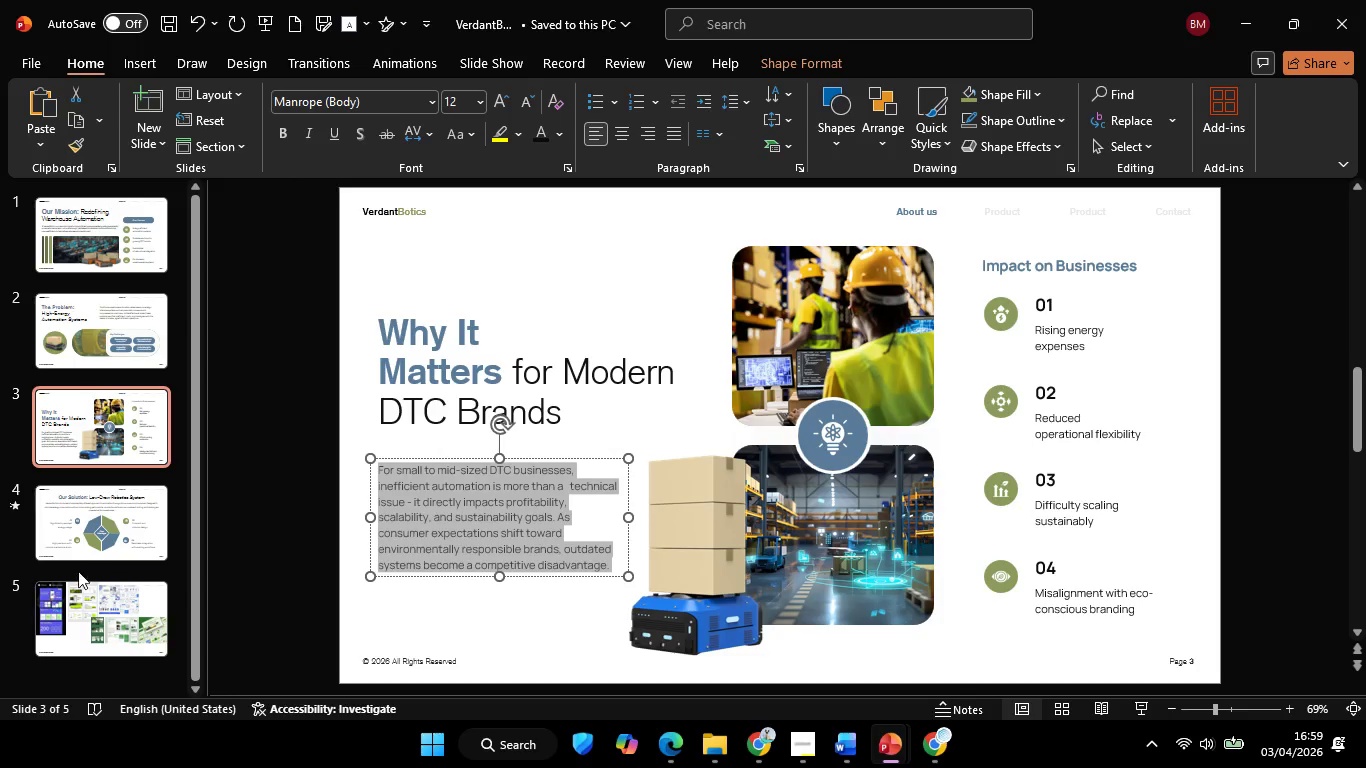 
left_click([60, 536])
 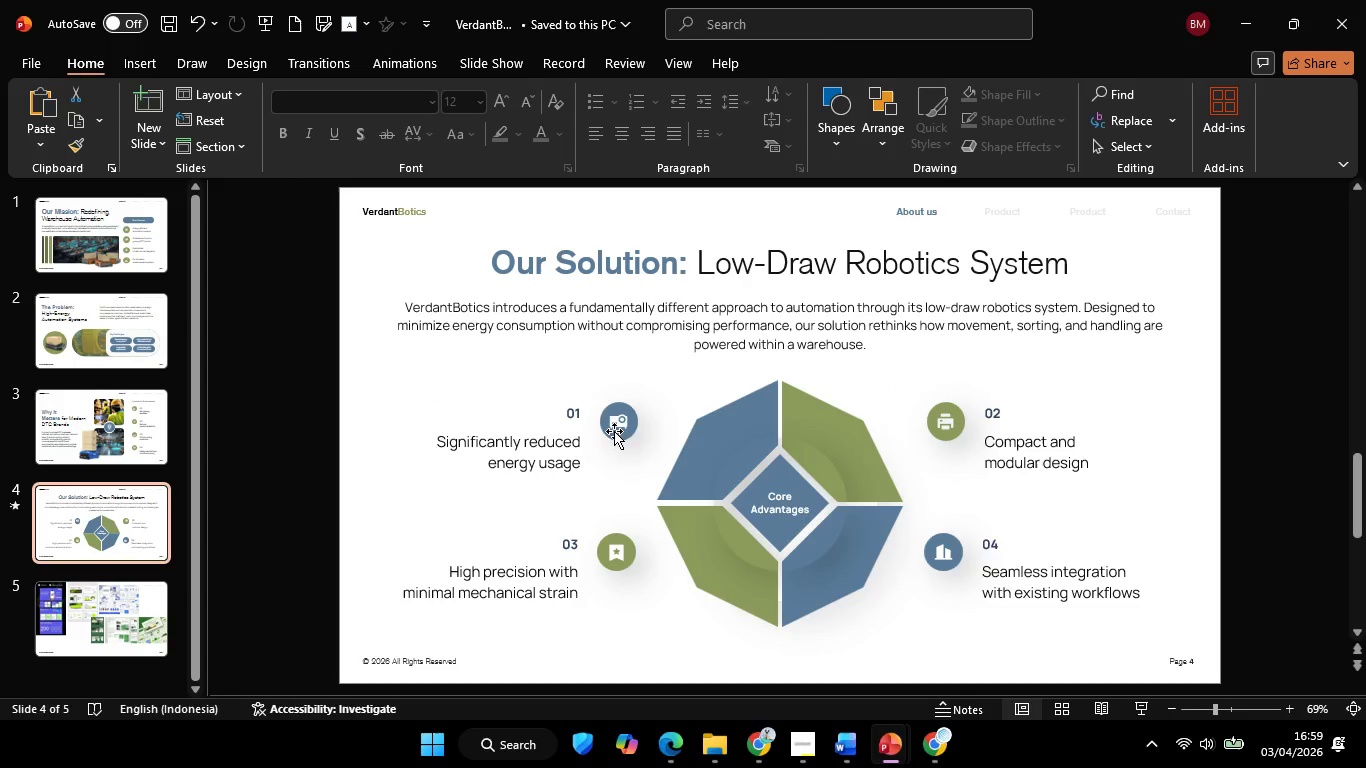 
left_click([615, 413])
 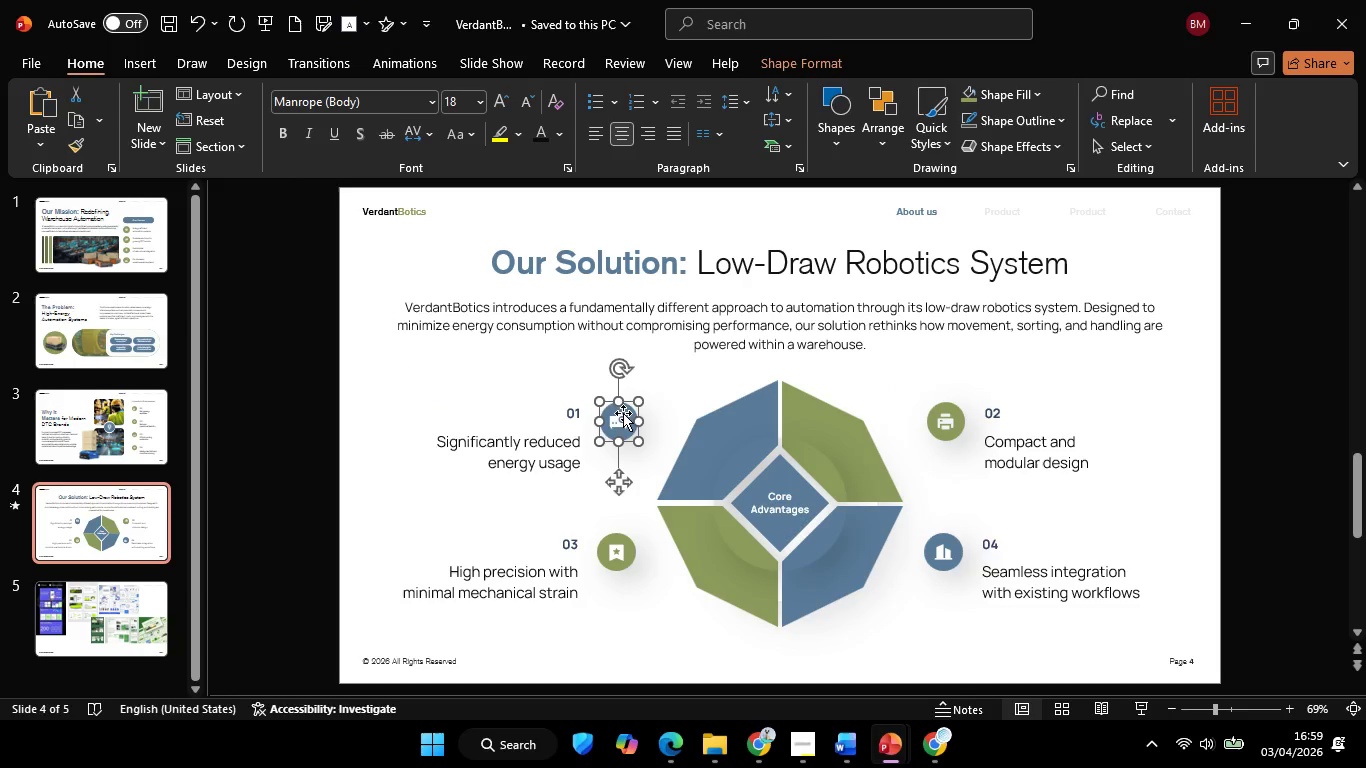 
left_click([625, 427])
 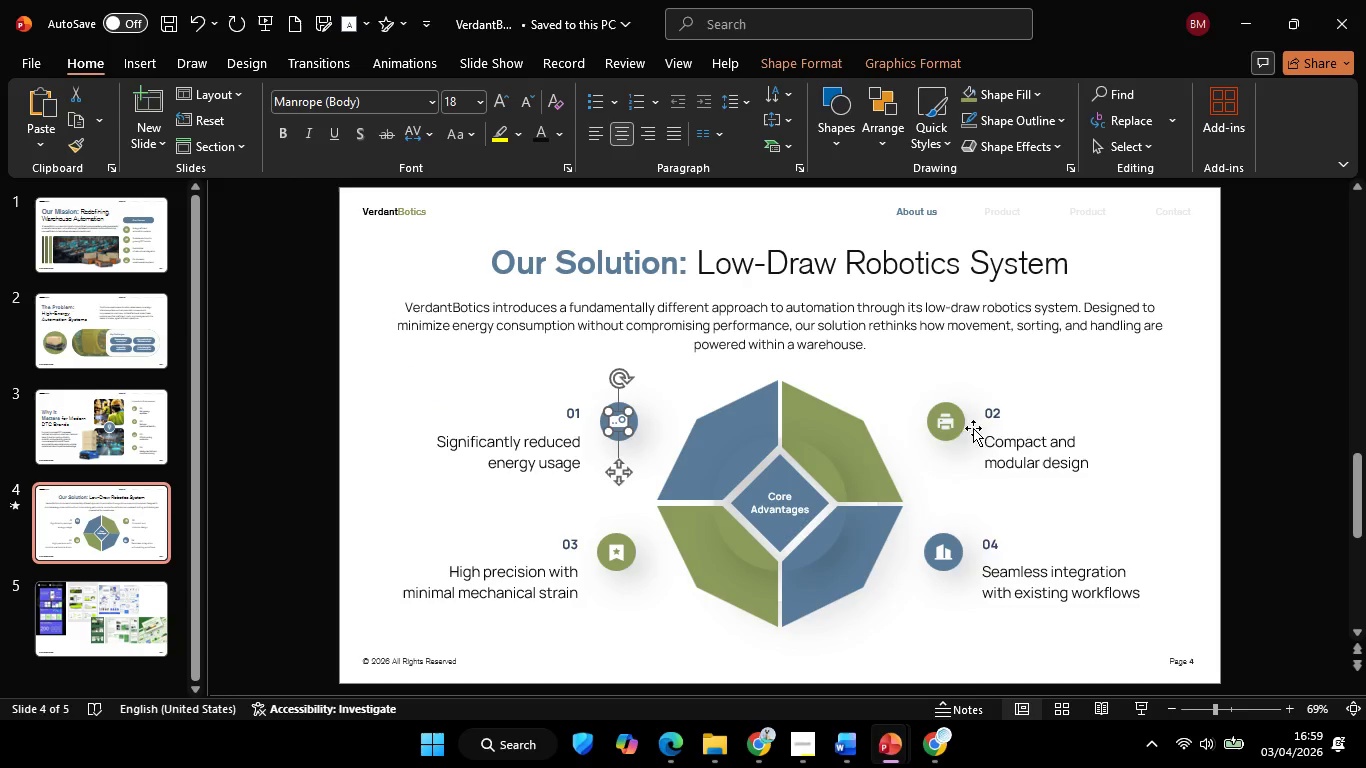 
hold_key(key=ShiftLeft, duration=3.38)
left_click([952, 419])
 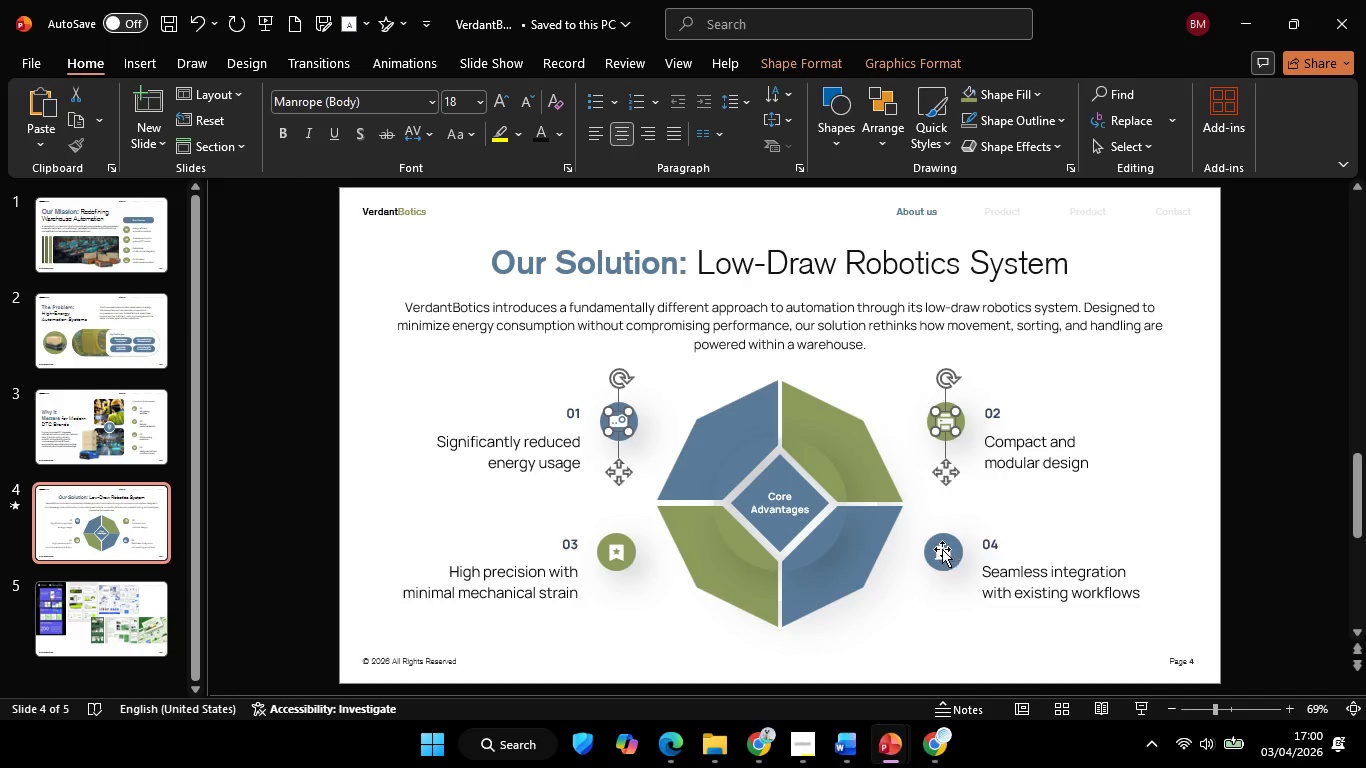 
left_click([942, 548])
 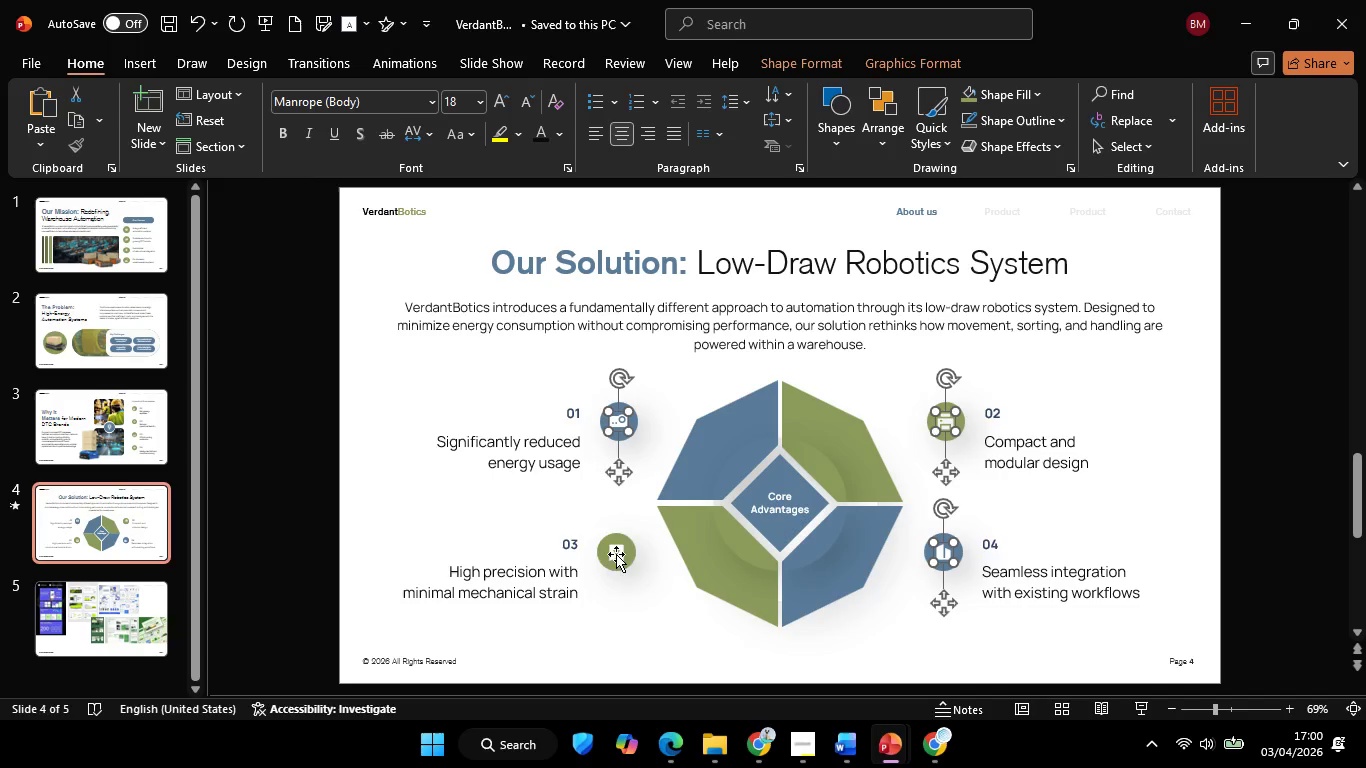 
left_click([616, 552])
 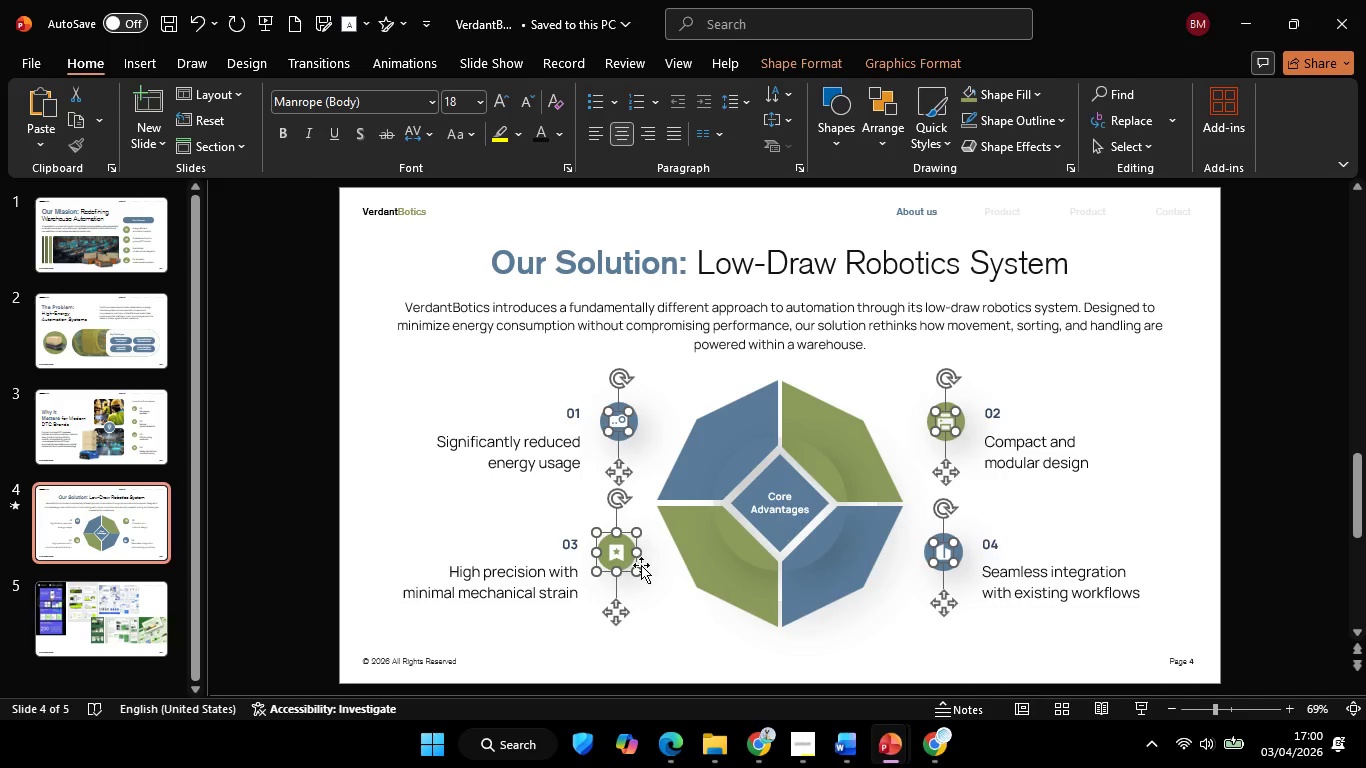 
hold_key(key=ShiftLeft, duration=4.44)
left_click([621, 555])
 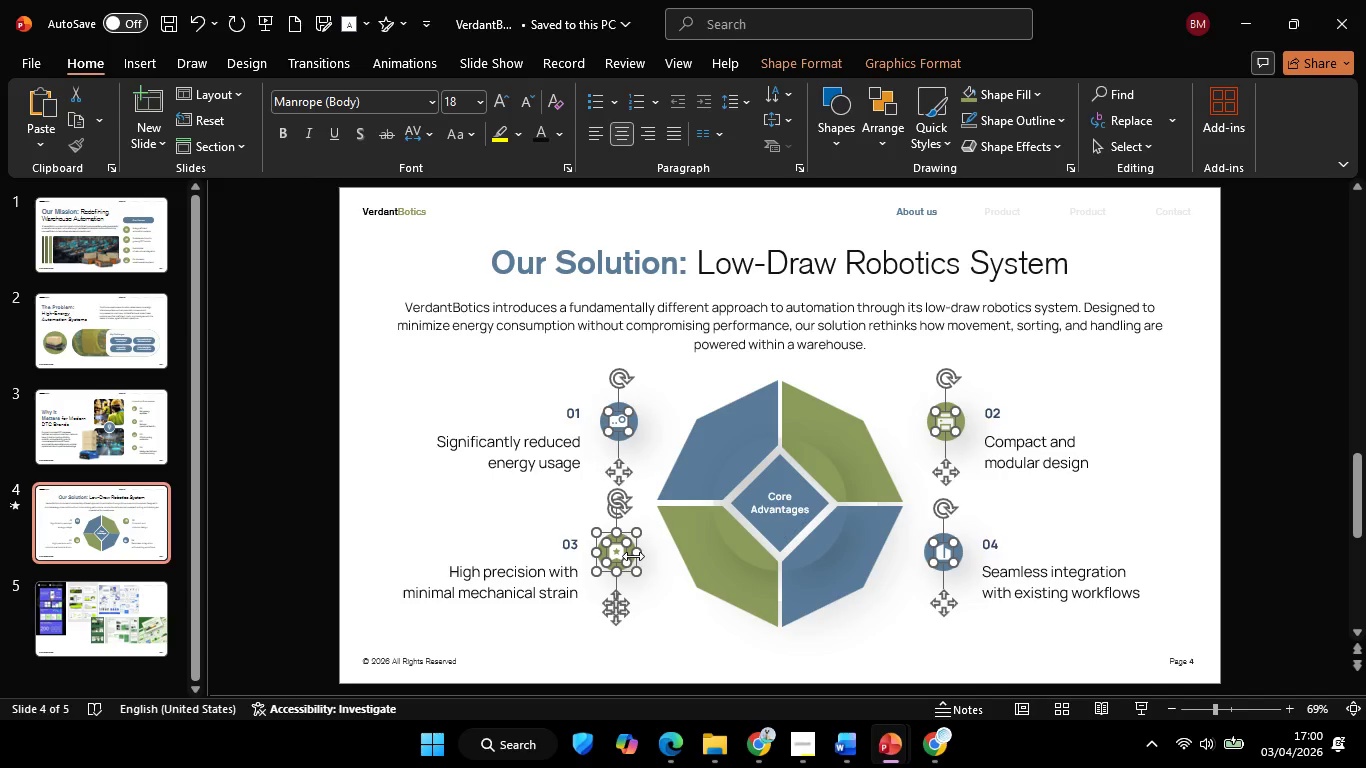 
left_click([633, 556])
 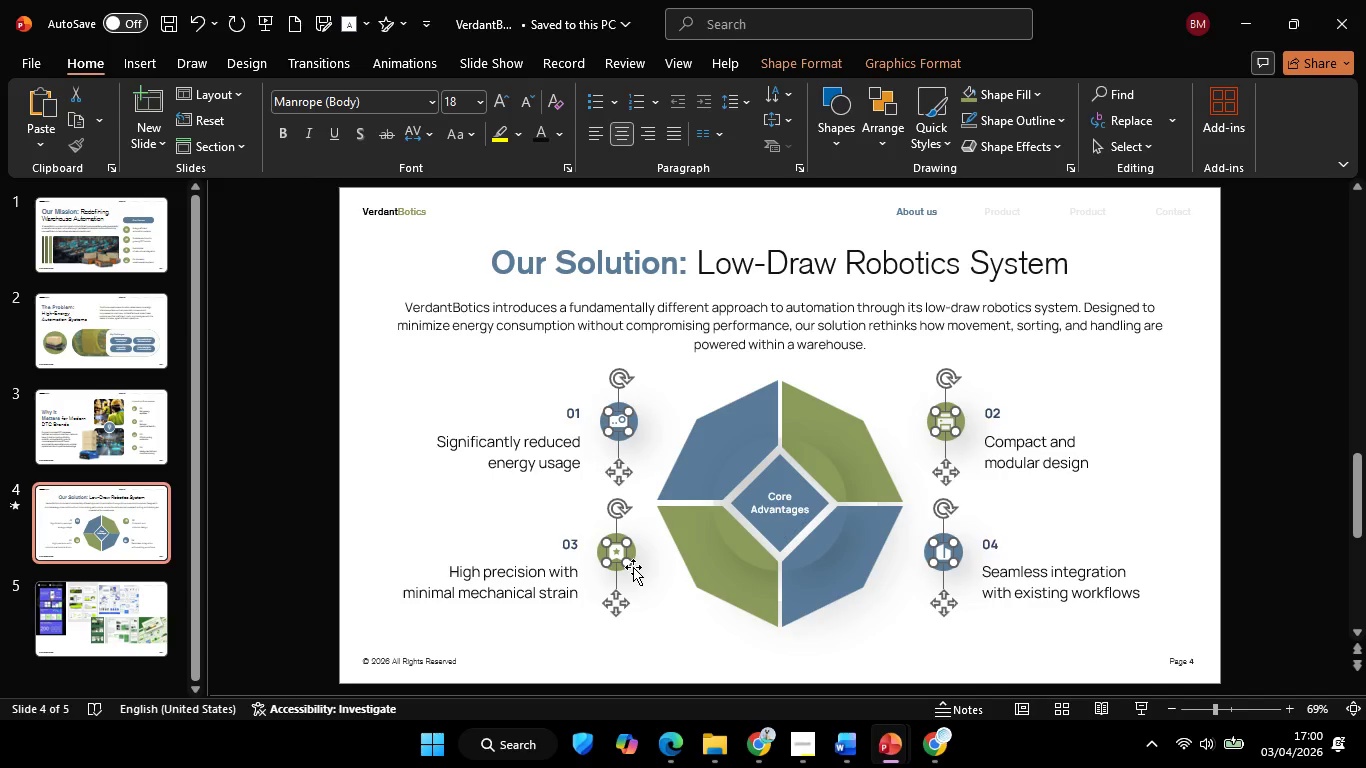 
key(Backspace)
 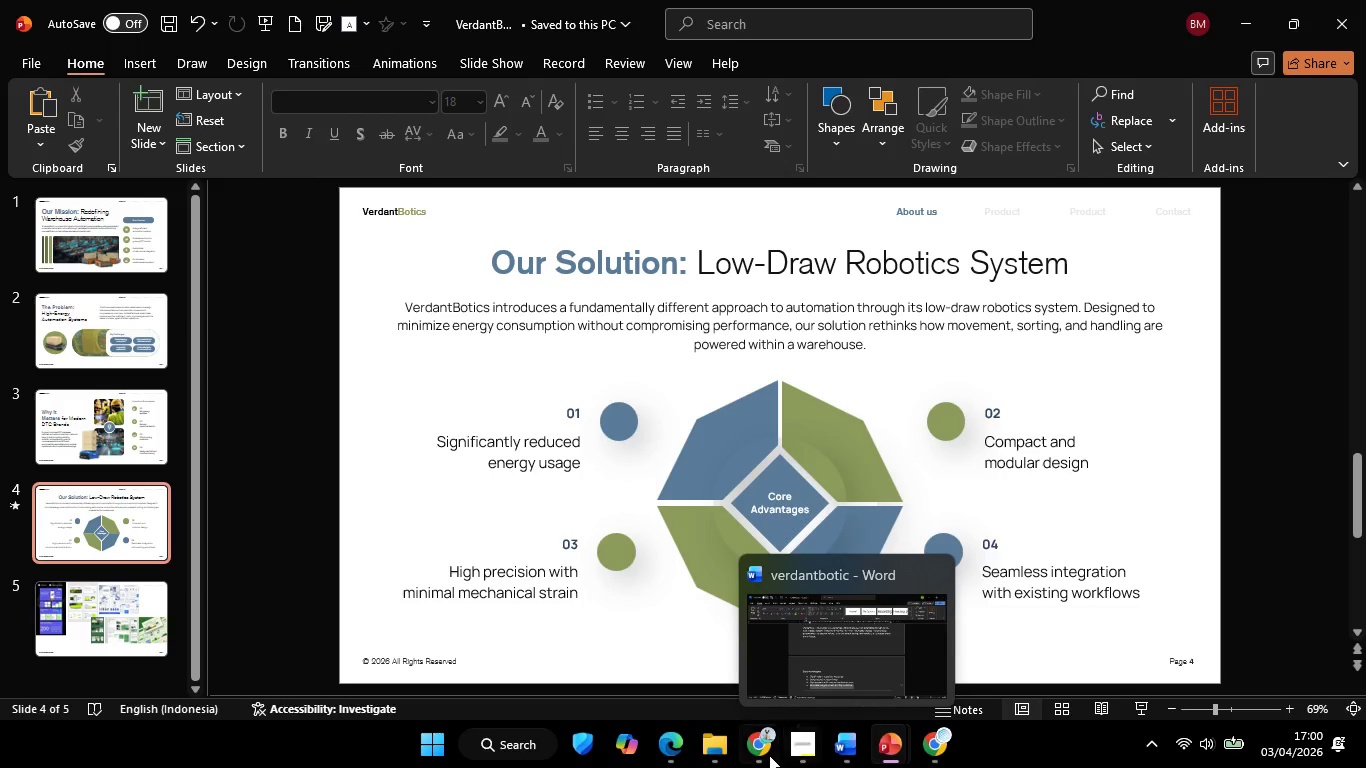 
wait(5.91)
 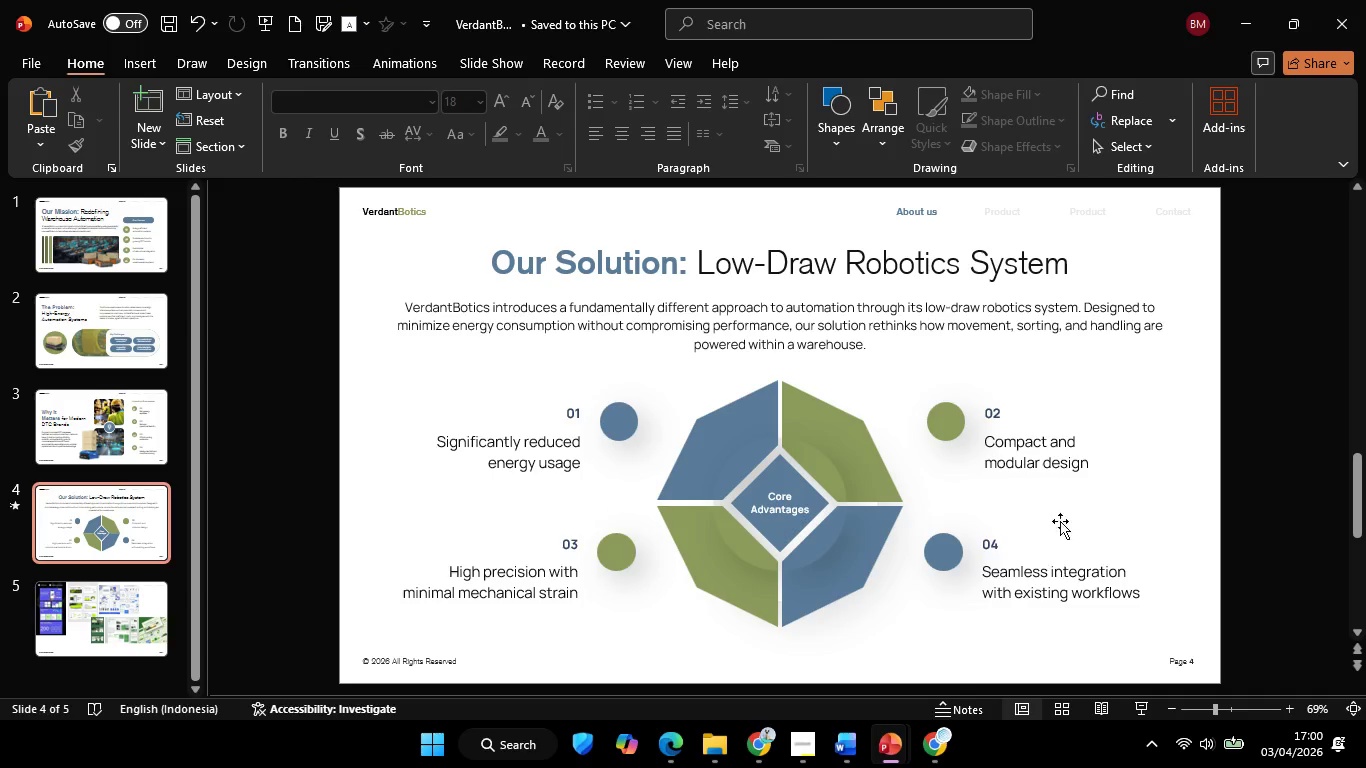 
left_click([852, 741])
 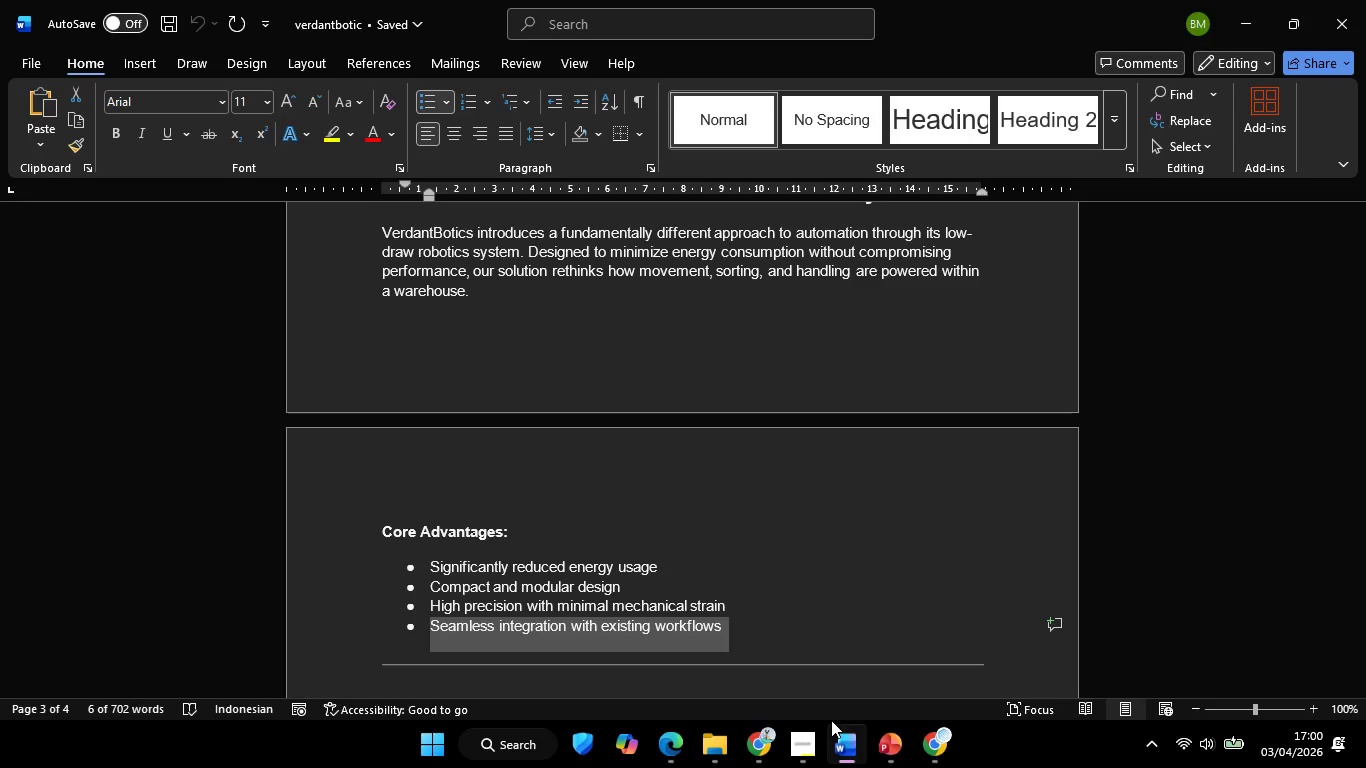 
scroll: coordinate [642, 542], scroll_direction: down, amount: 6.0
 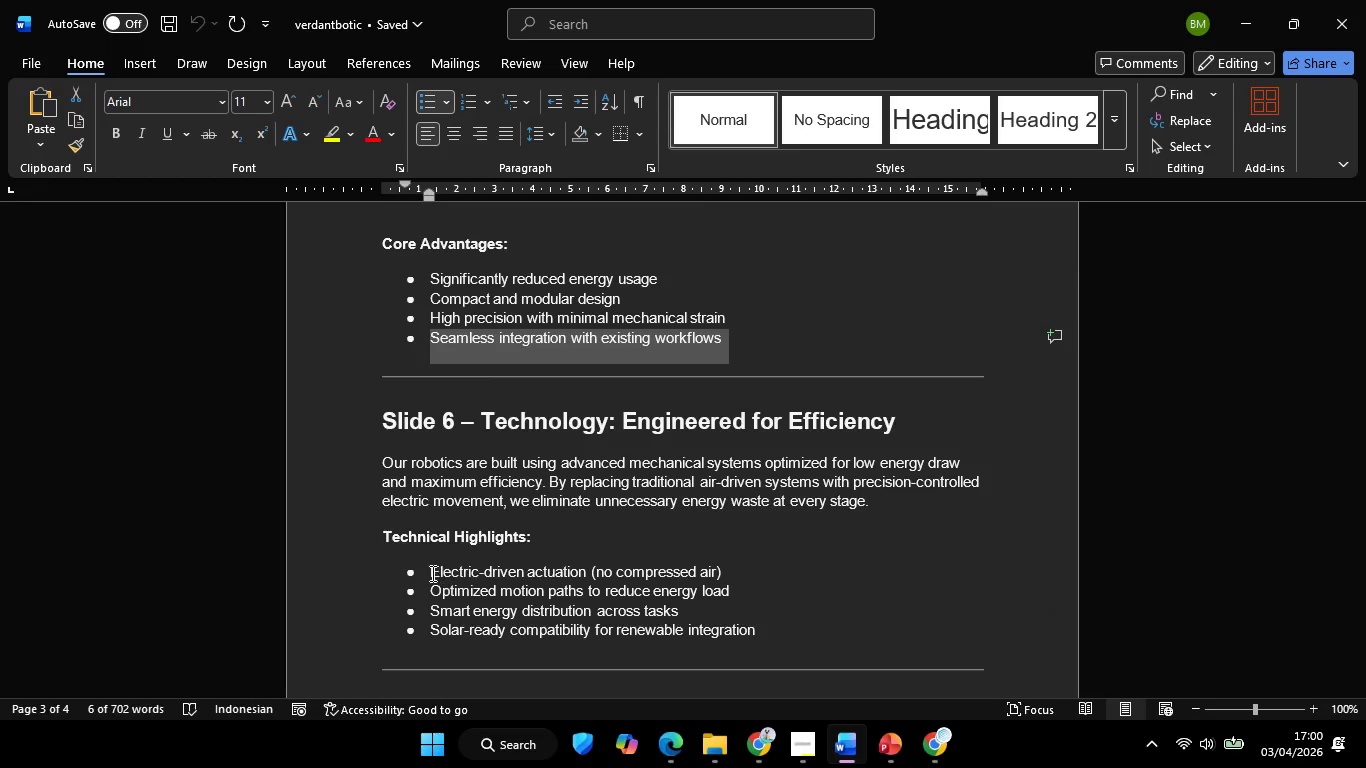 
left_click_drag(start_coordinate=[429, 573], to_coordinate=[706, 547])
 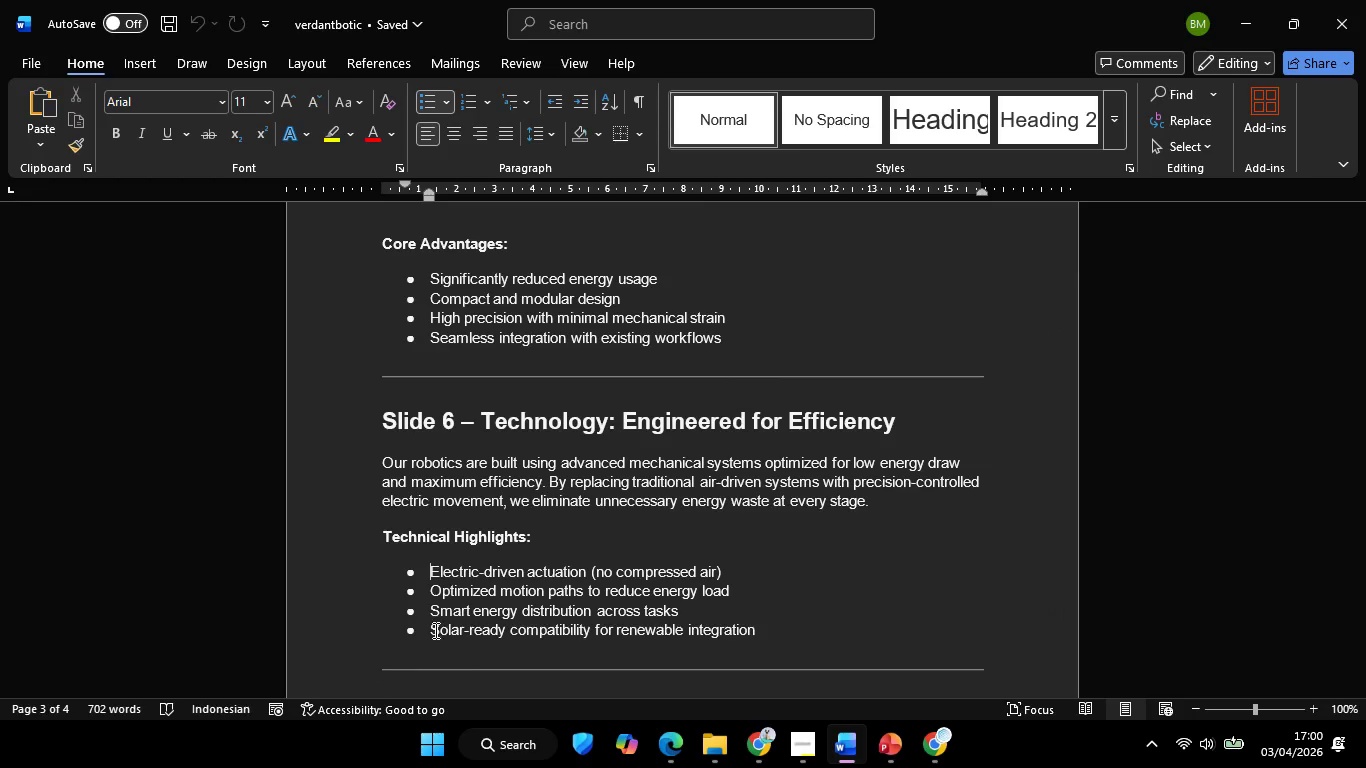 
left_click([433, 630])
 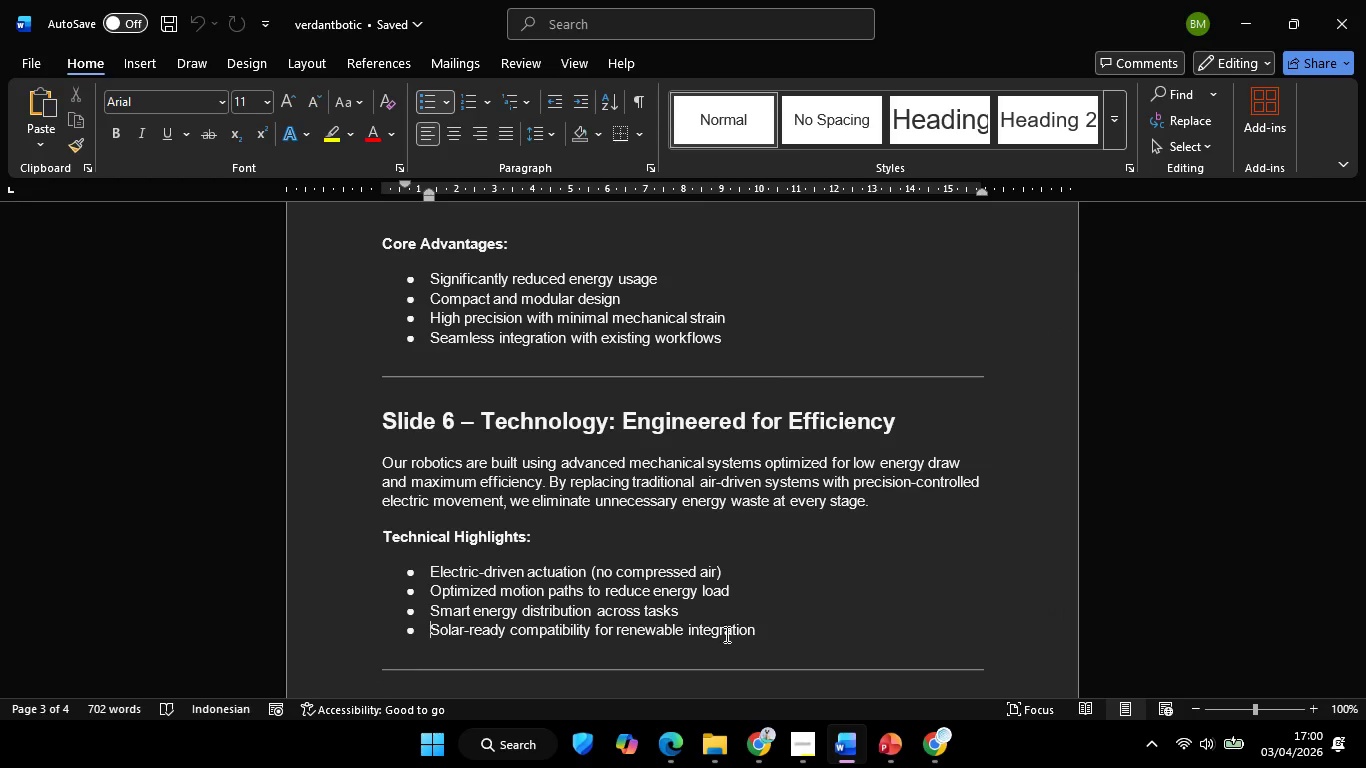 
hold_key(key=ShiftLeft, duration=0.97)
left_click([758, 630])
 